 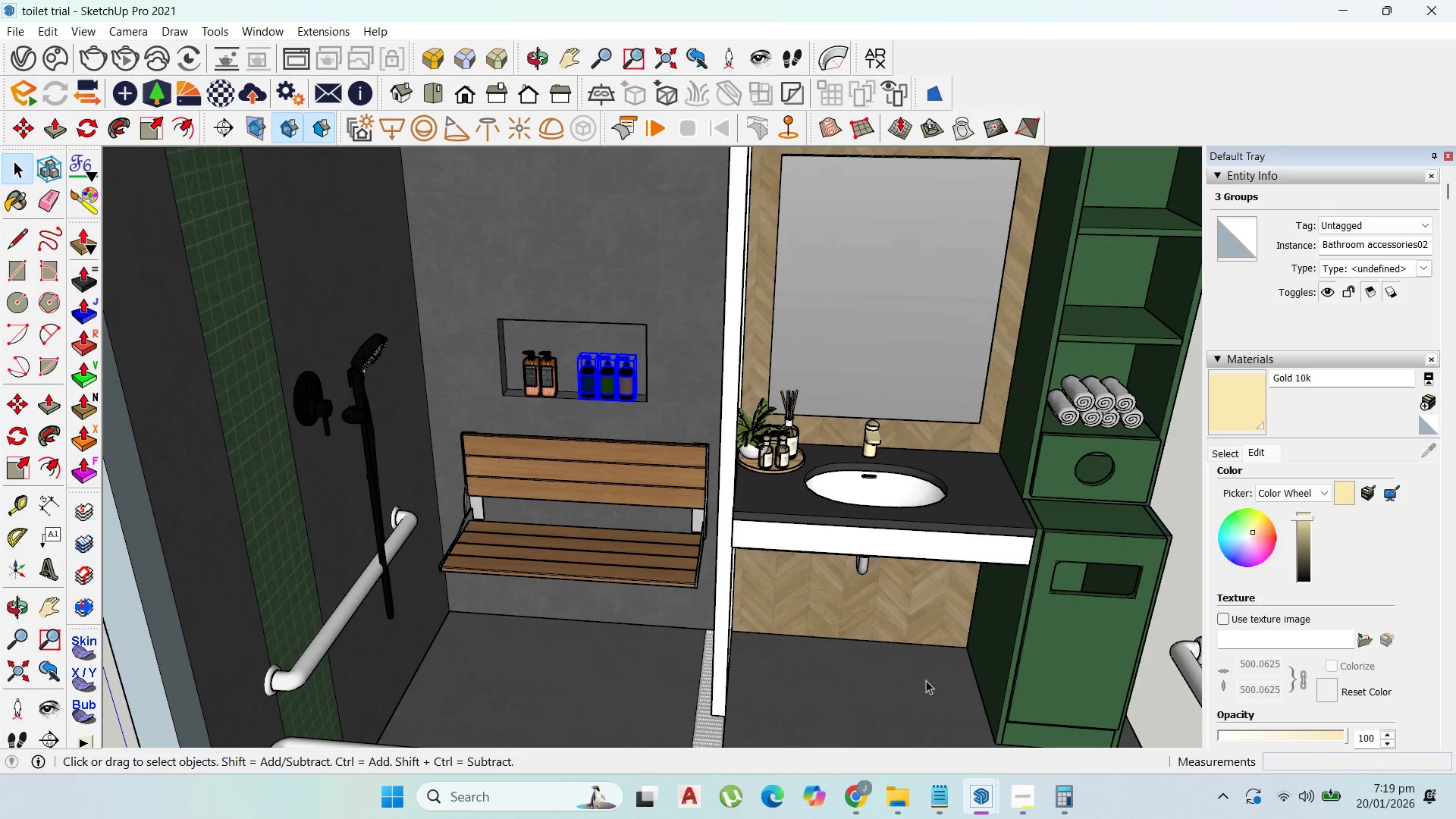 
left_click([1172, 717])
 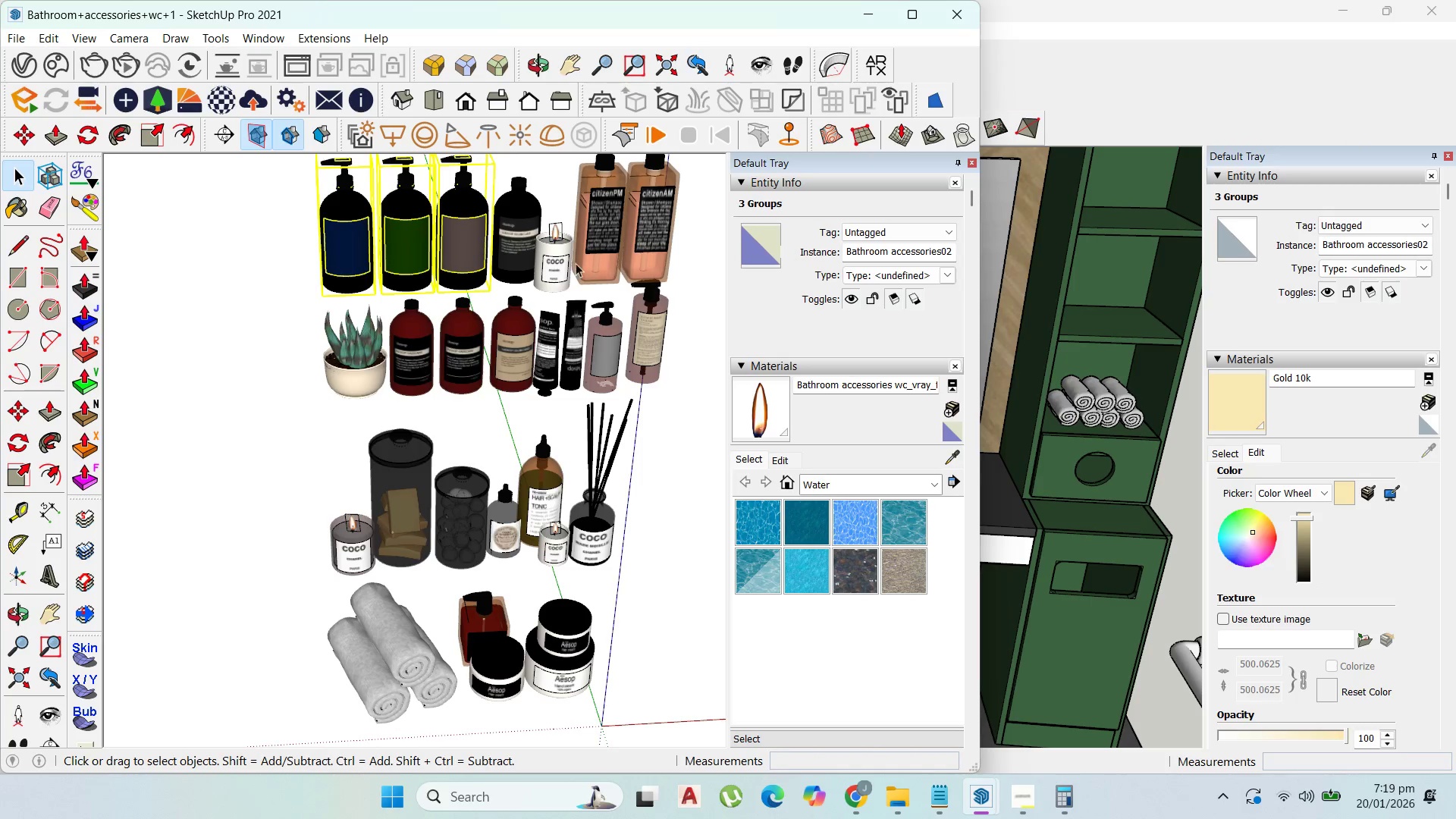 
left_click_drag(start_coordinate=[611, 378], to_coordinate=[512, 339])
 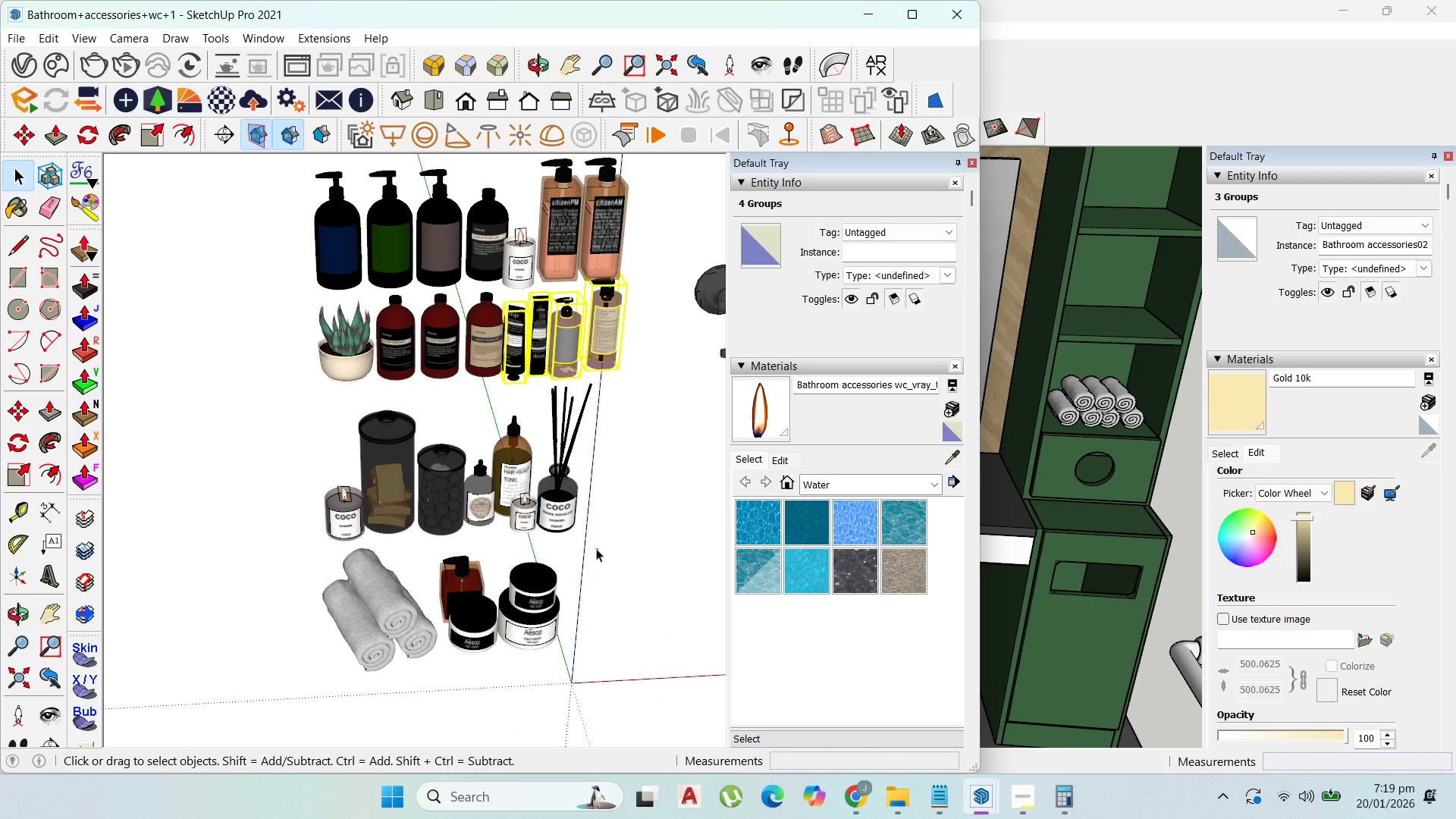 
scroll: coordinate [608, 381], scroll_direction: down, amount: 1.0
 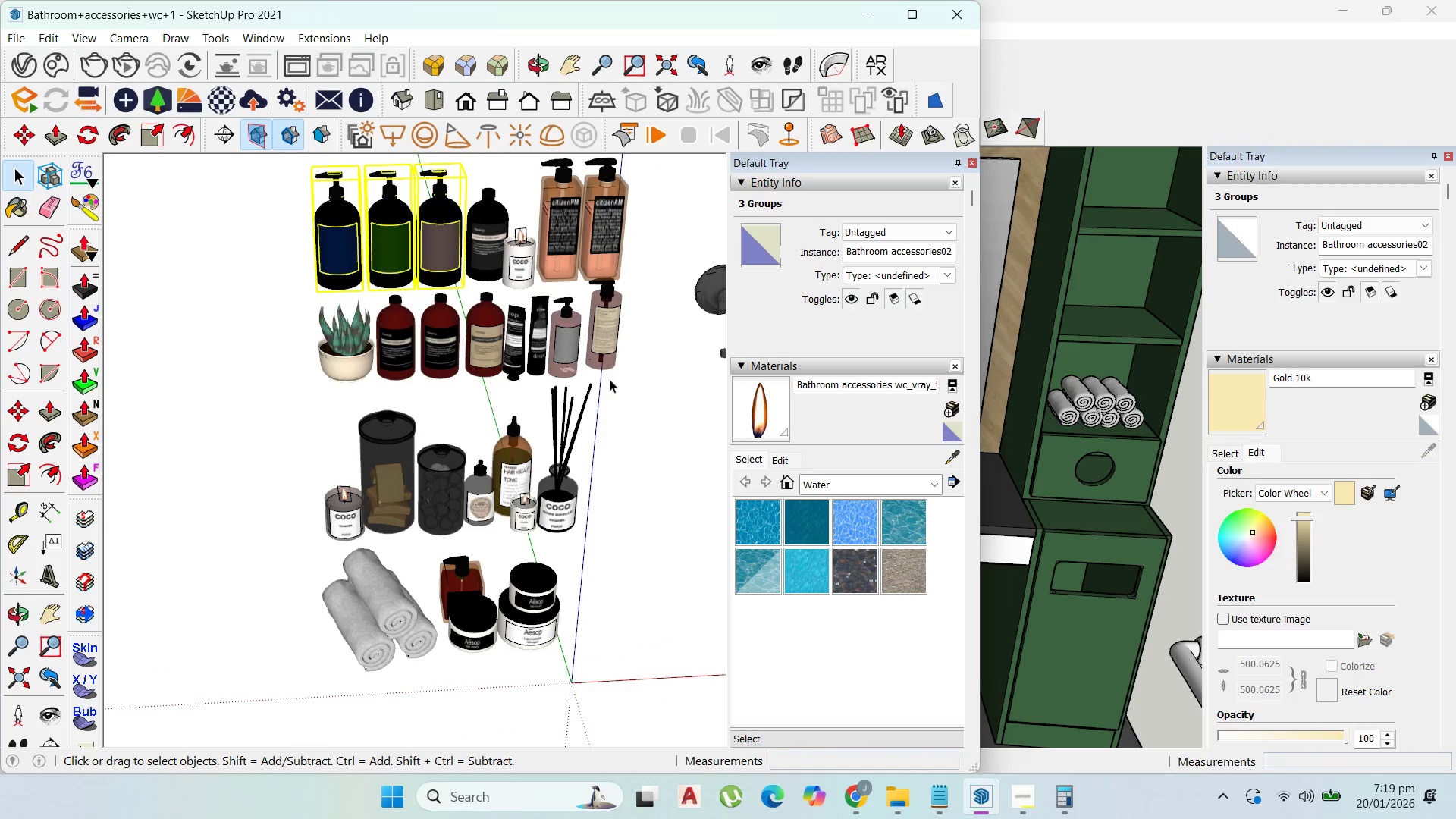 
left_click_drag(start_coordinate=[632, 399], to_coordinate=[513, 328])
 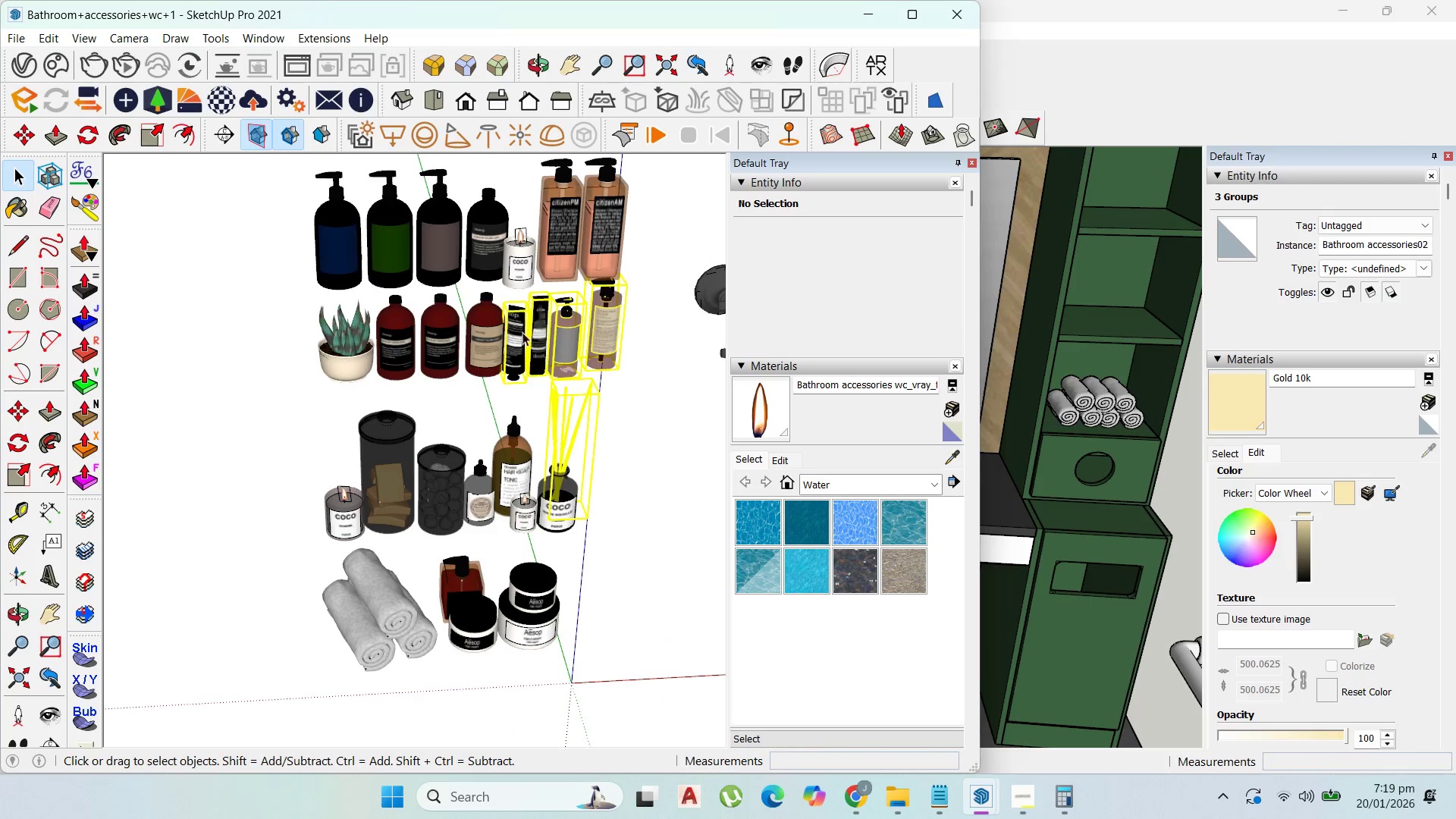 
key(Control+ControlLeft)
 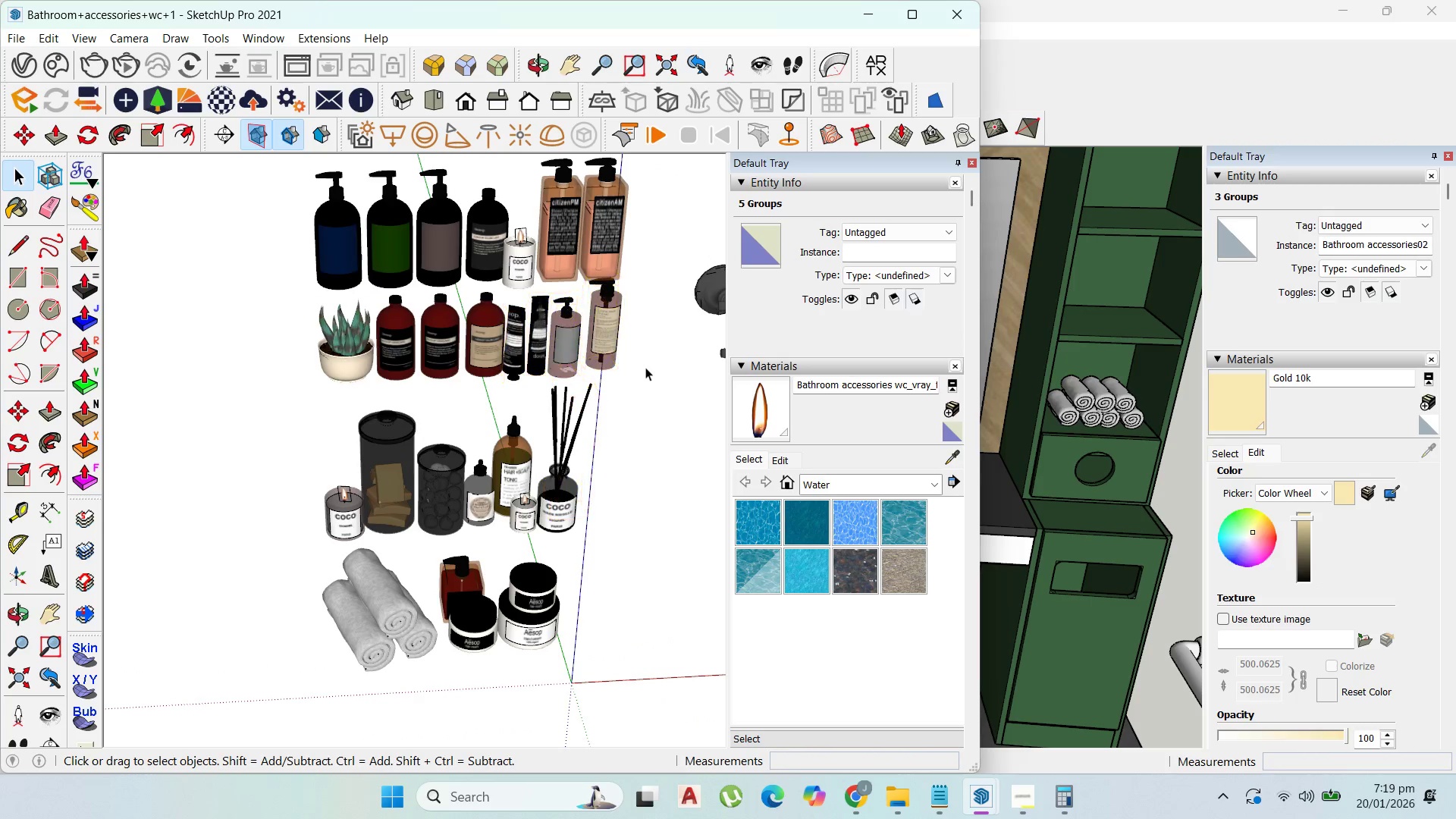 
left_click_drag(start_coordinate=[632, 354], to_coordinate=[518, 322])
 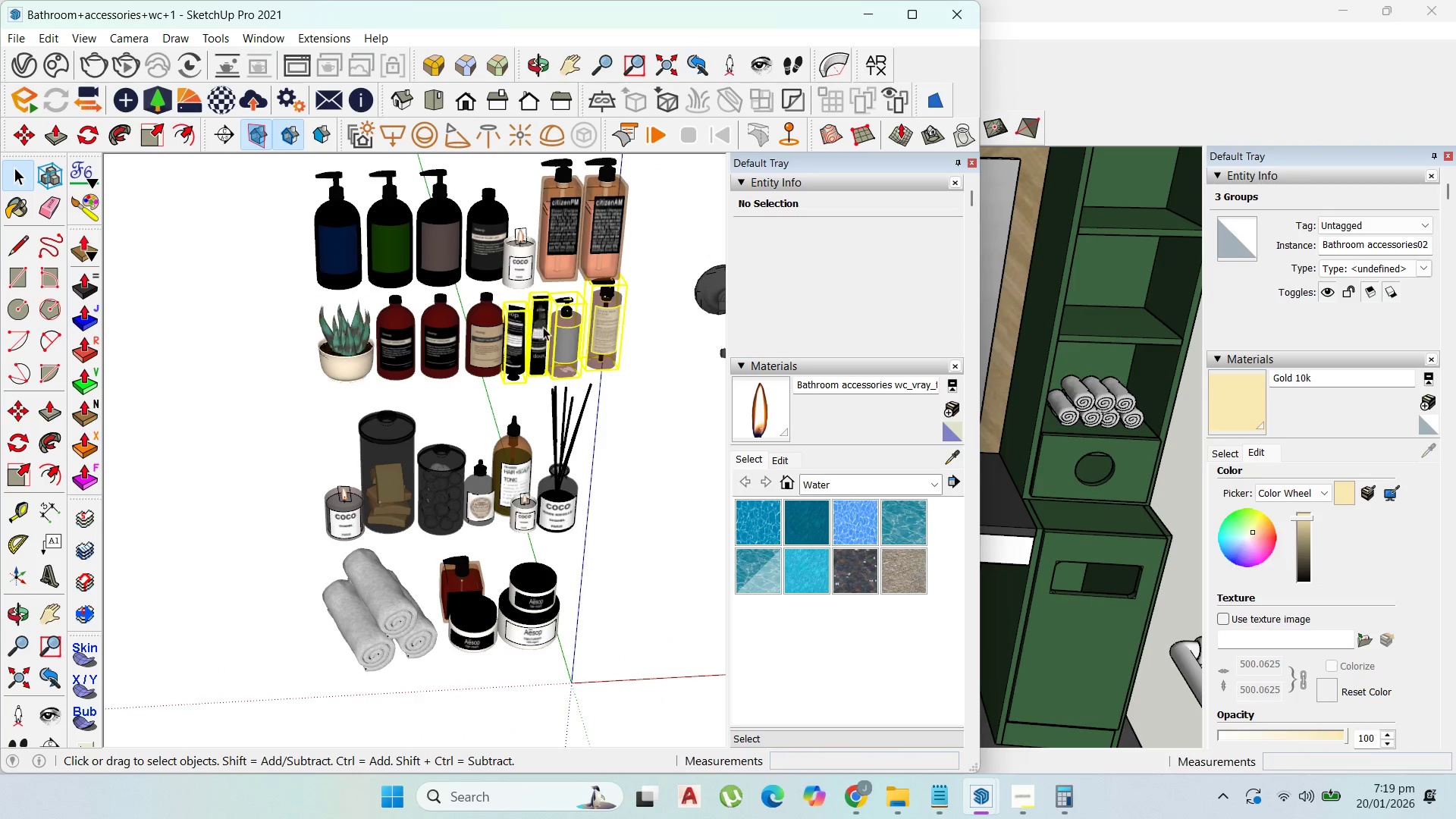 
key(Control+C)
 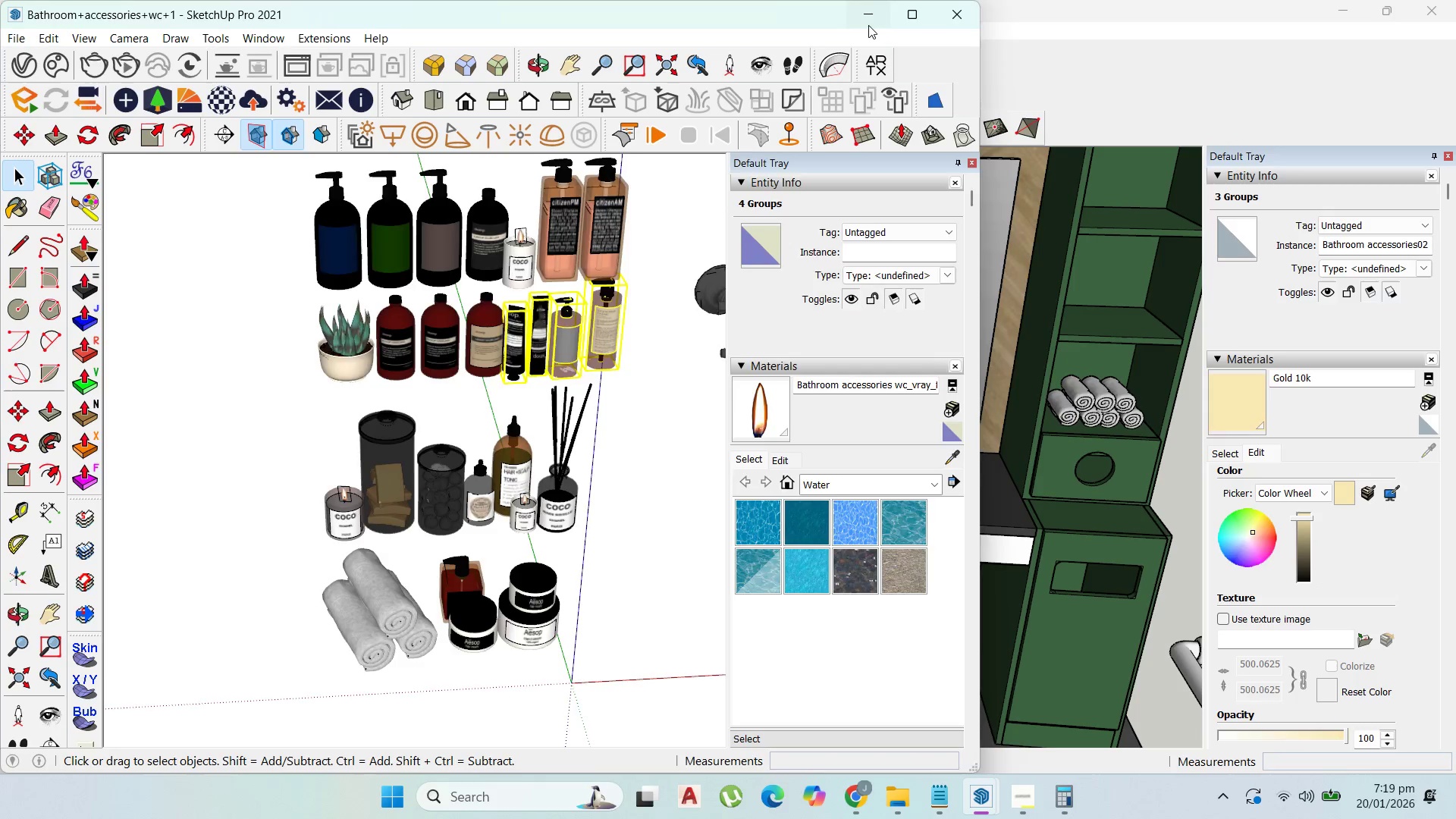 
scroll: coordinate [1128, 304], scroll_direction: up, amount: 4.0
 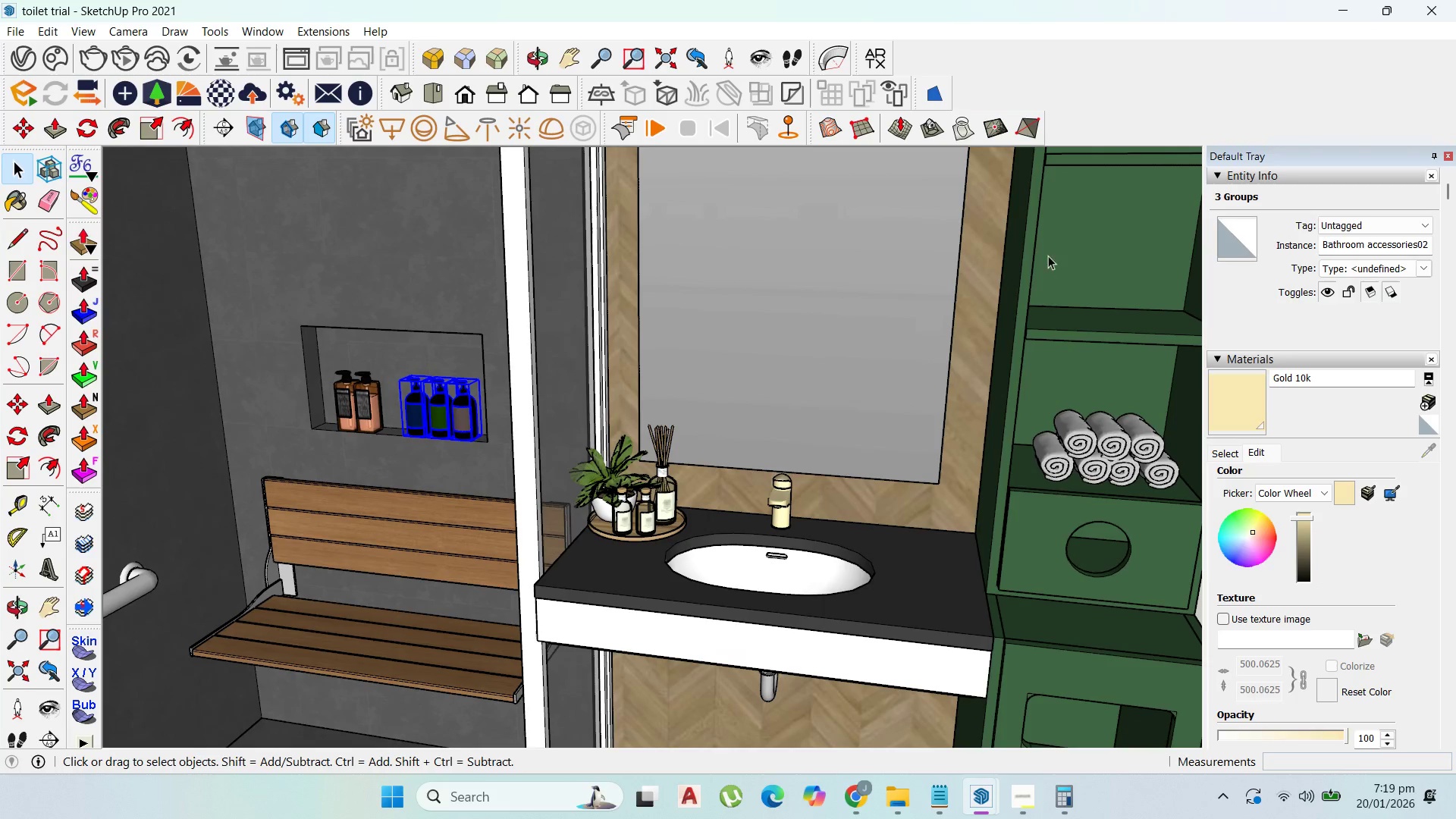 
key(Control+V)
 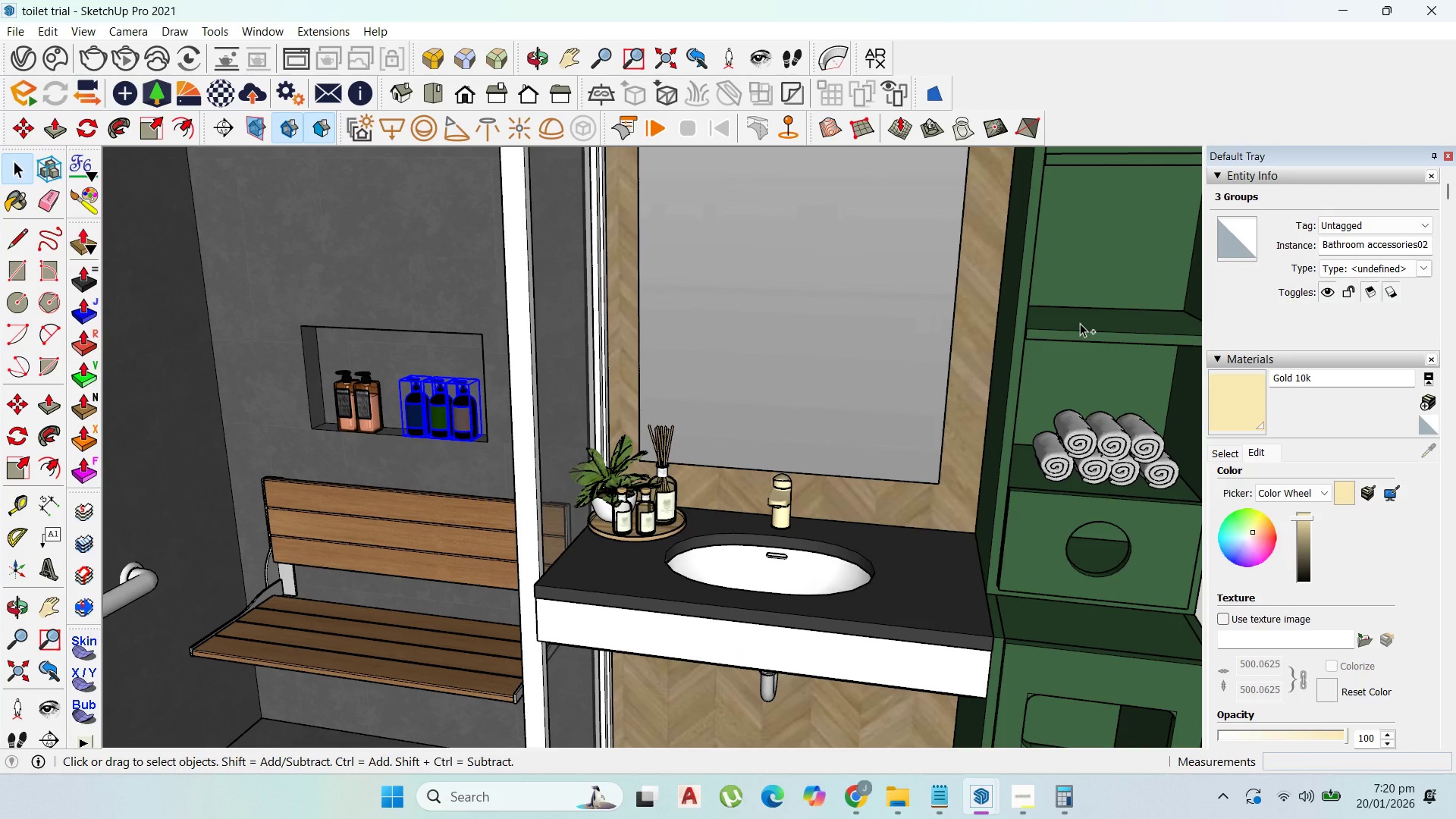 
wait(15.23)
 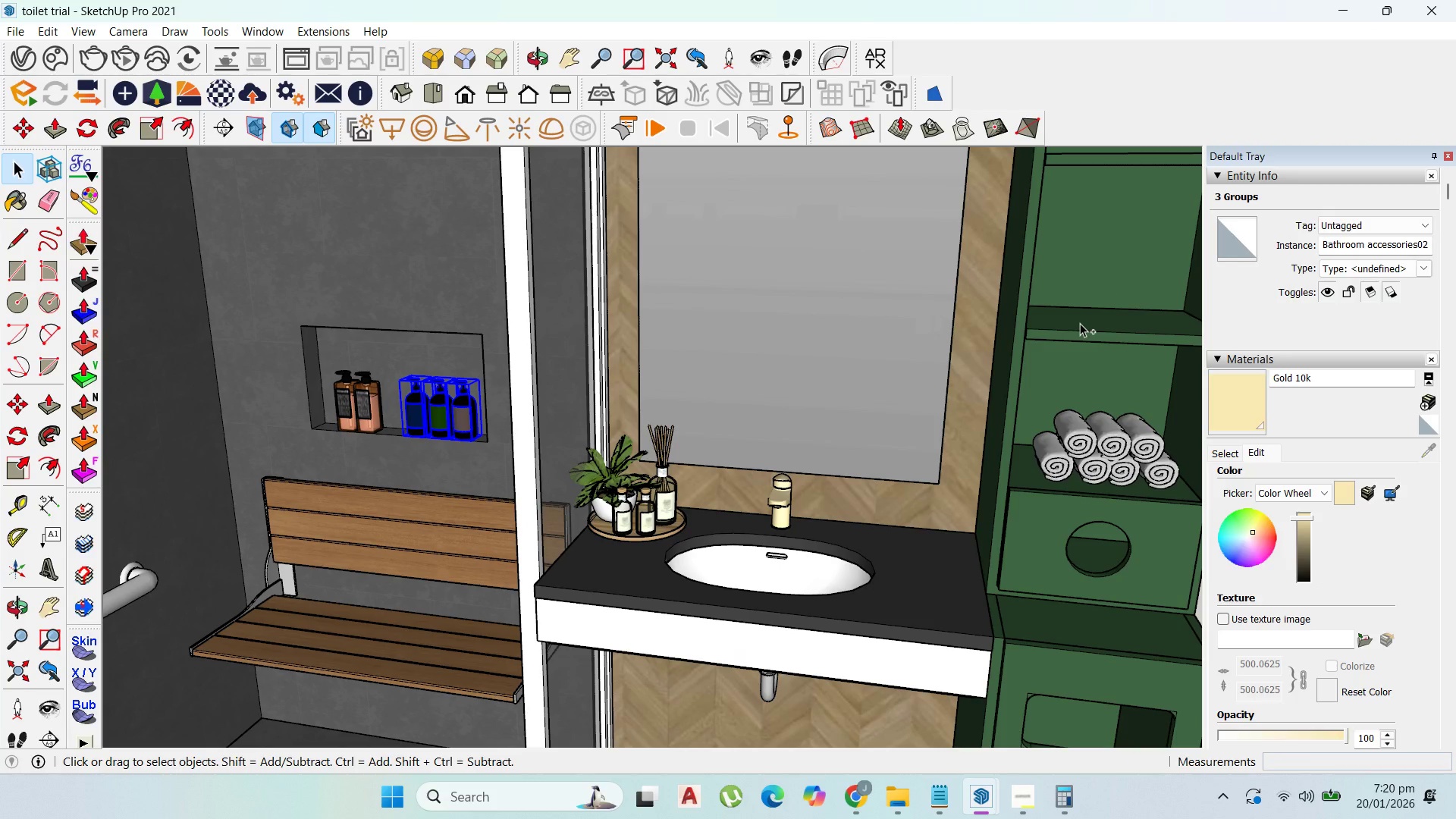 
left_click([1070, 318])
 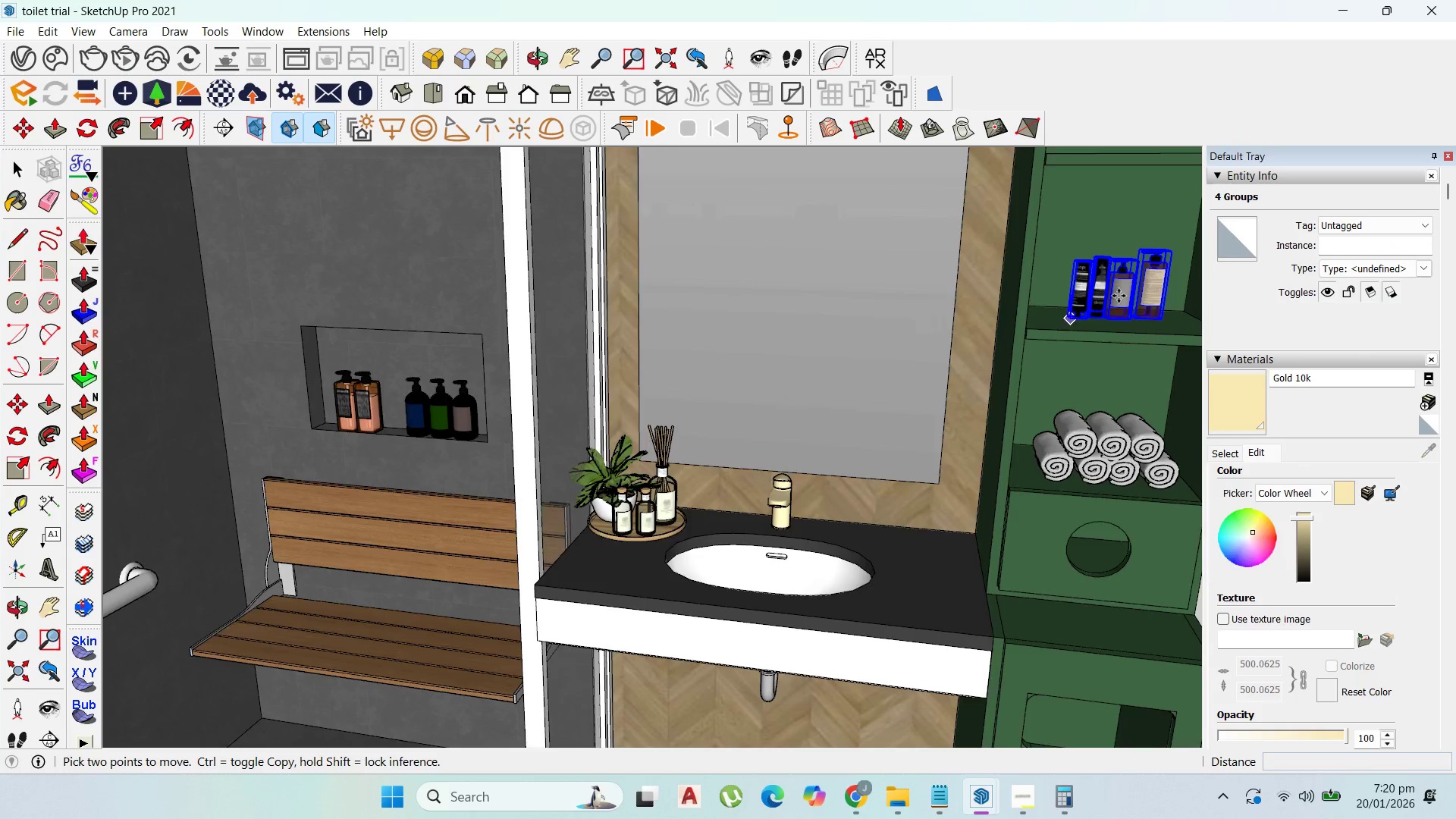 
scroll: coordinate [1025, 252], scroll_direction: up, amount: 6.0
 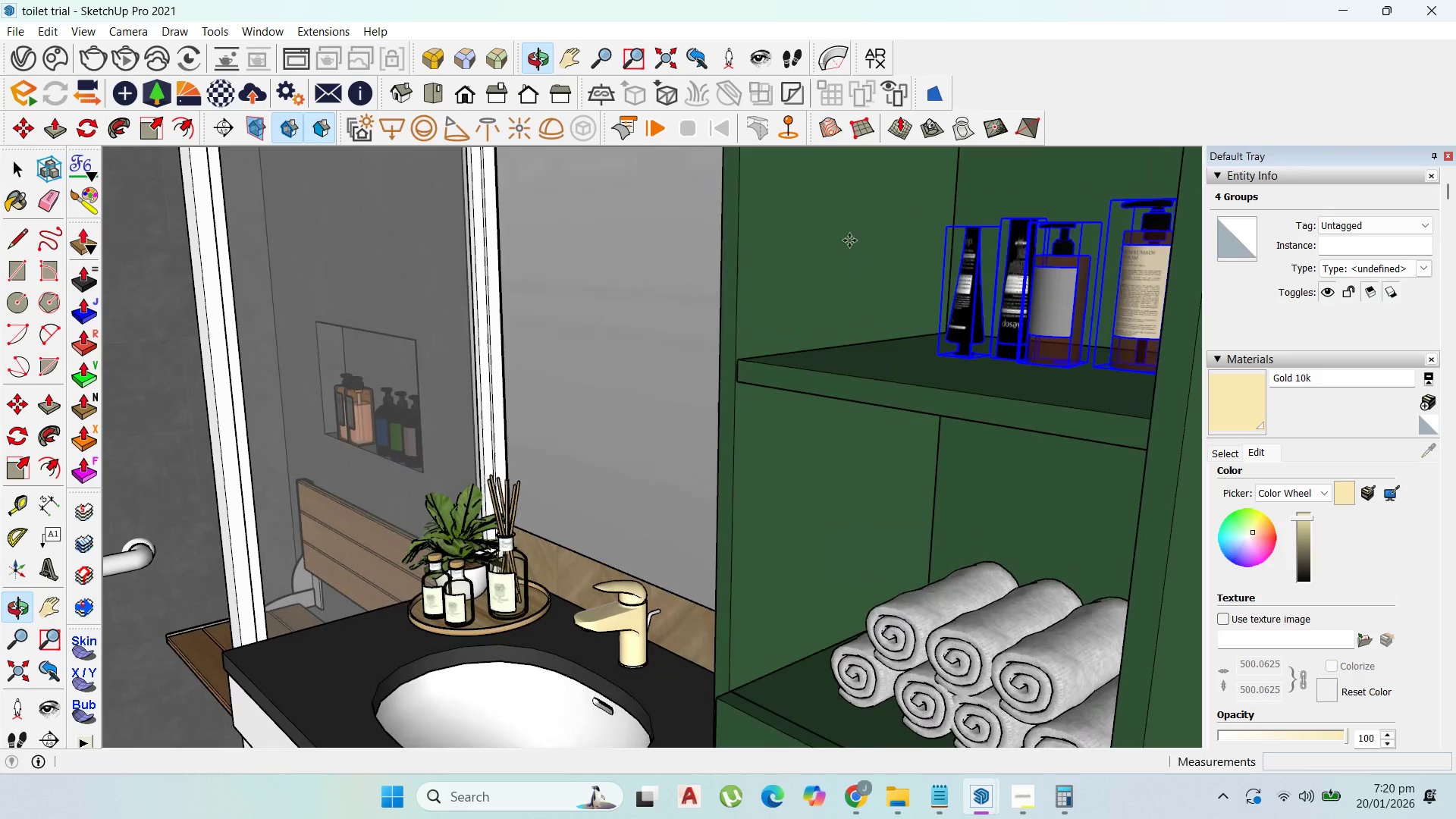 
scroll: coordinate [474, 419], scroll_direction: down, amount: 19.0
 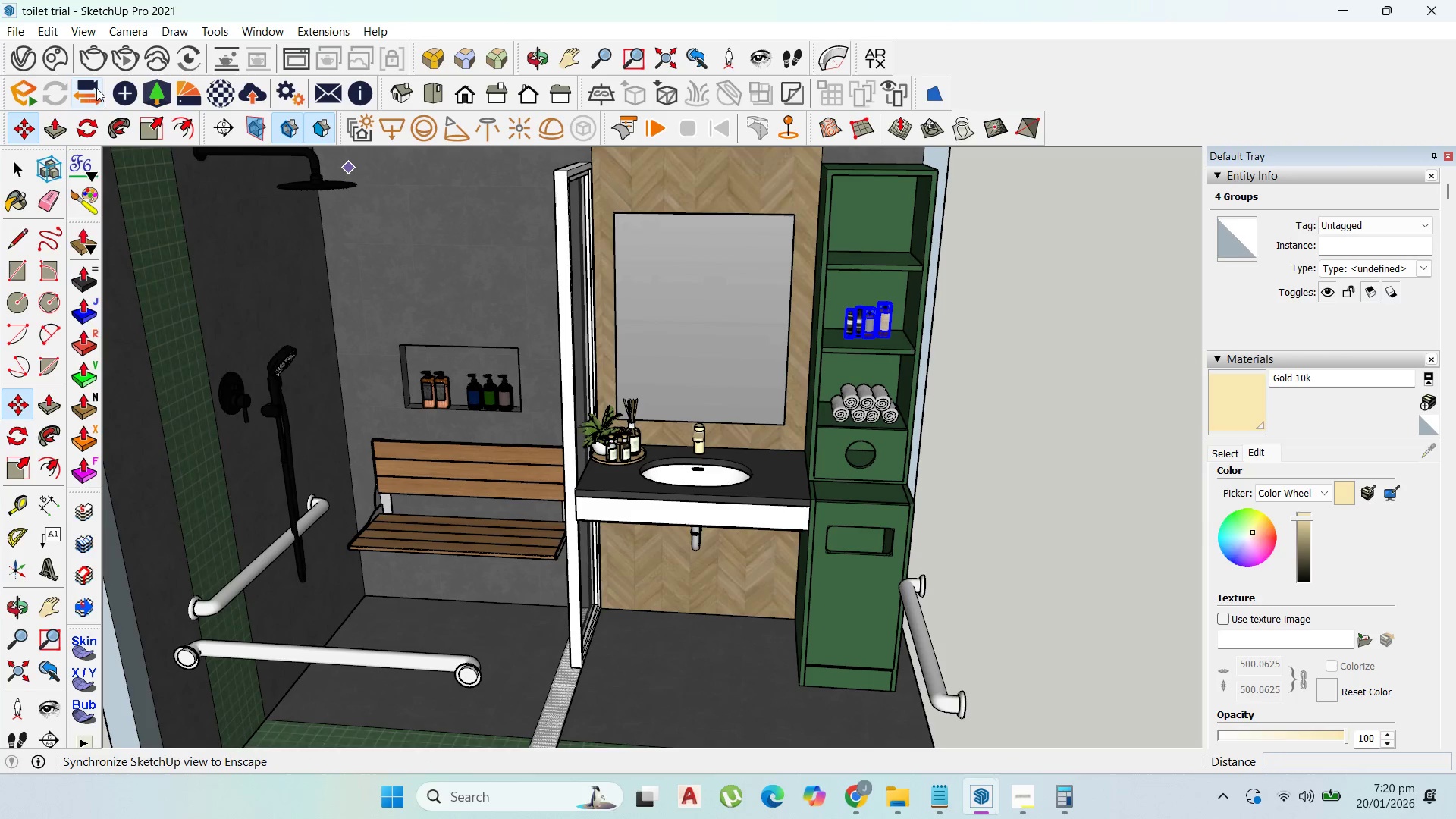 
scroll: coordinate [937, 317], scroll_direction: up, amount: 8.0
 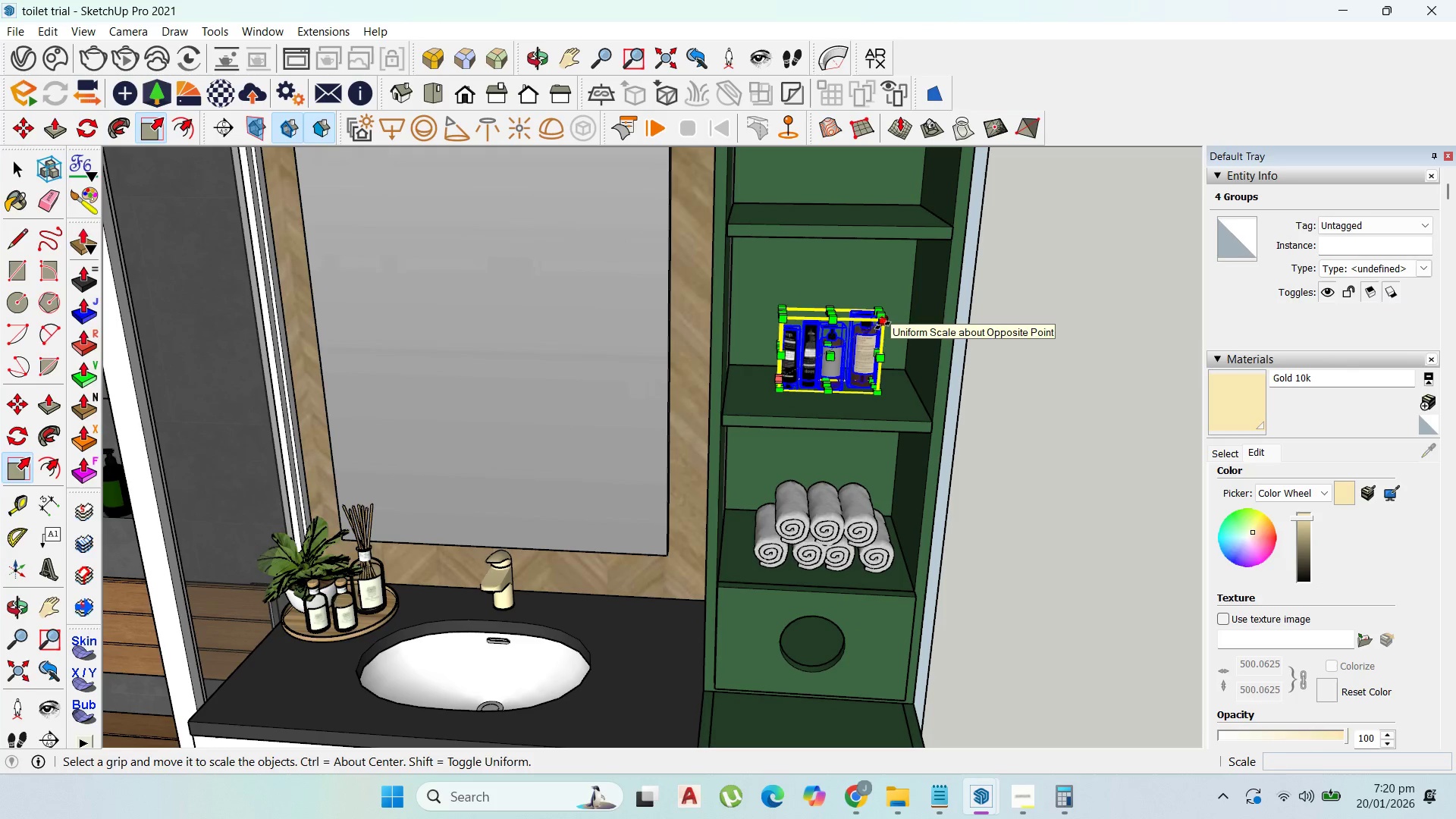 
left_click_drag(start_coordinate=[883, 325], to_coordinate=[946, 308])
 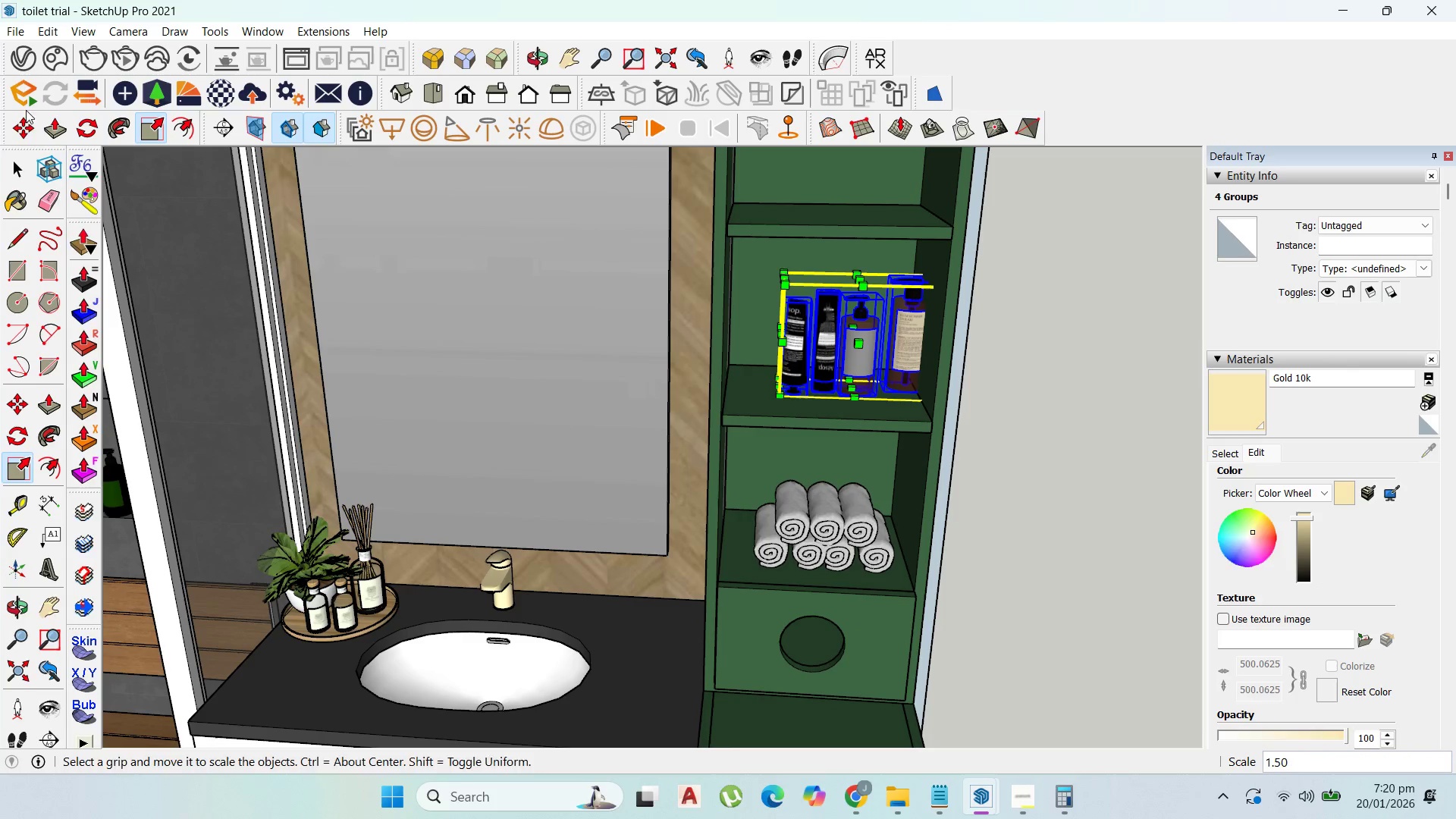 
left_click([27, 124])
 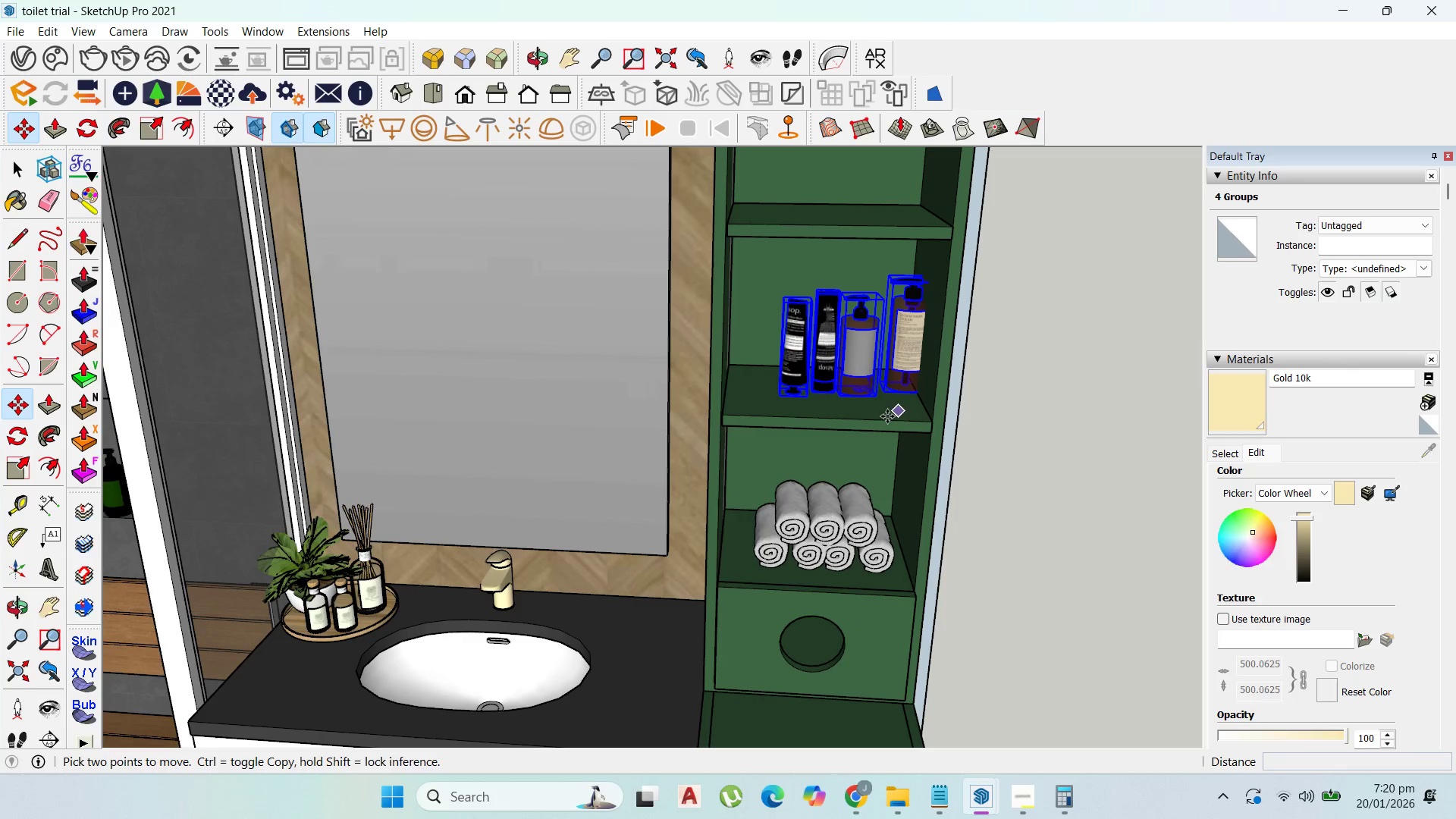 
left_click_drag(start_coordinate=[880, 419], to_coordinate=[873, 416])
 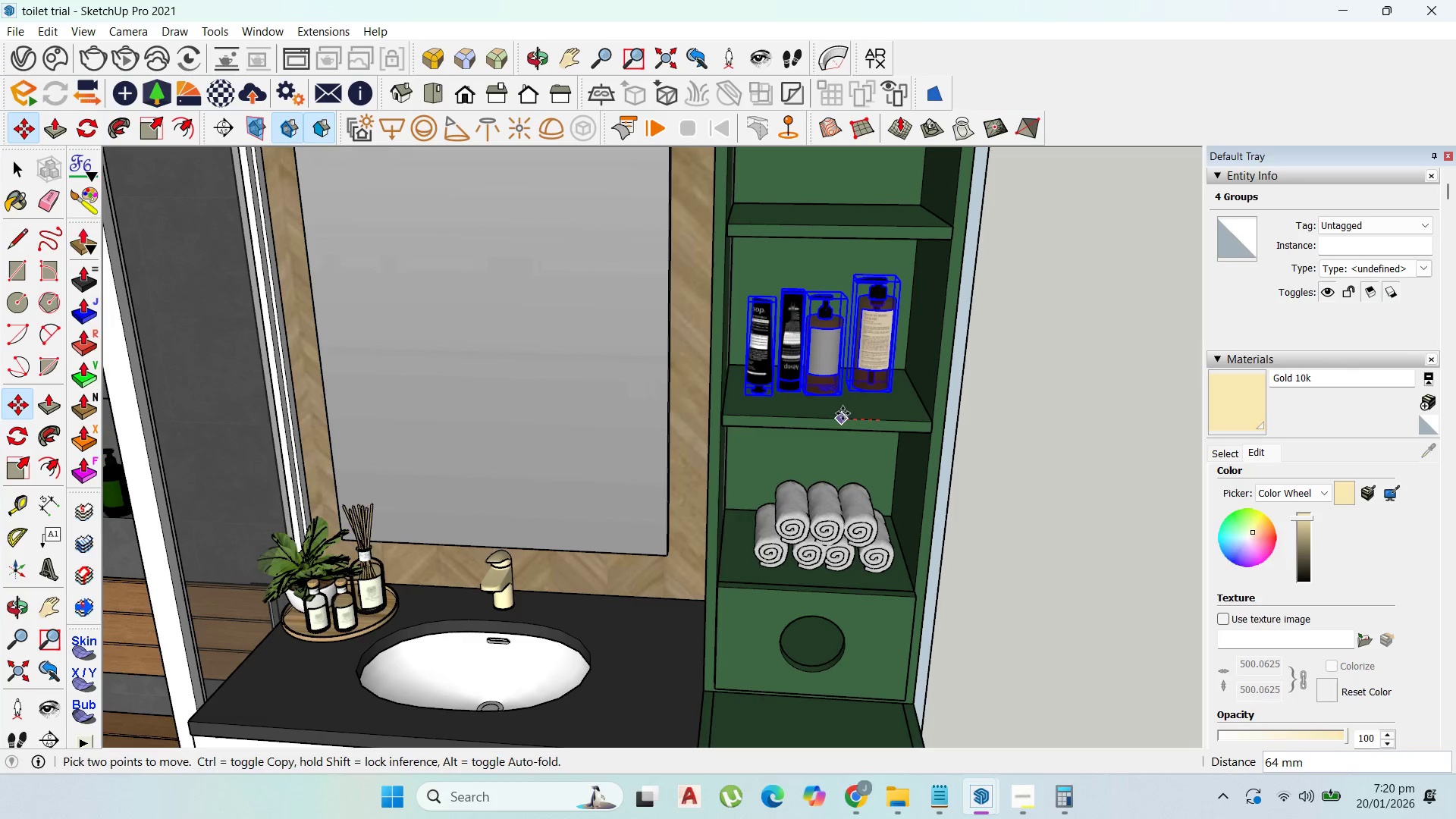 
left_click([846, 413])
 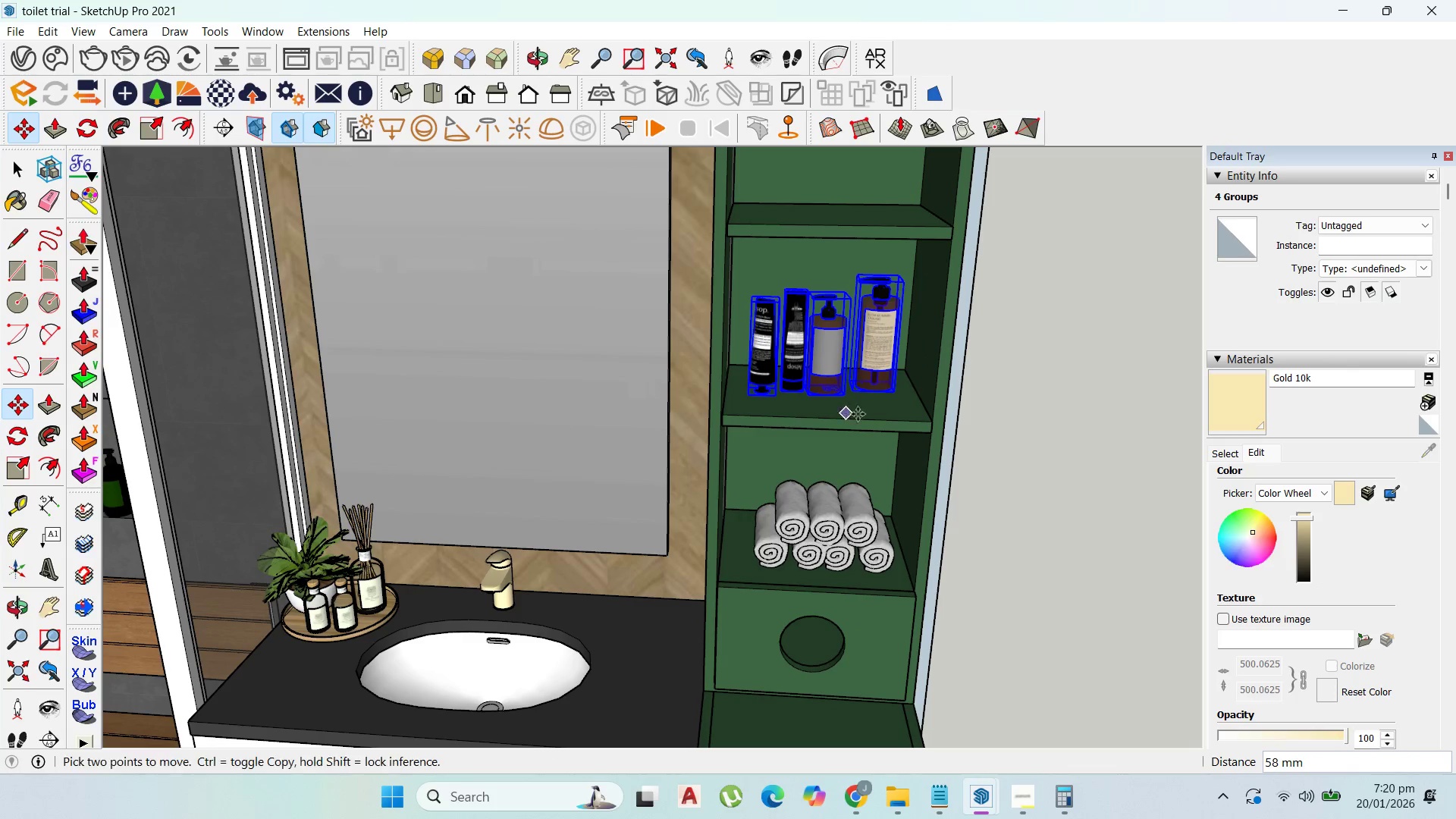 
scroll: coordinate [885, 623], scroll_direction: down, amount: 8.0
 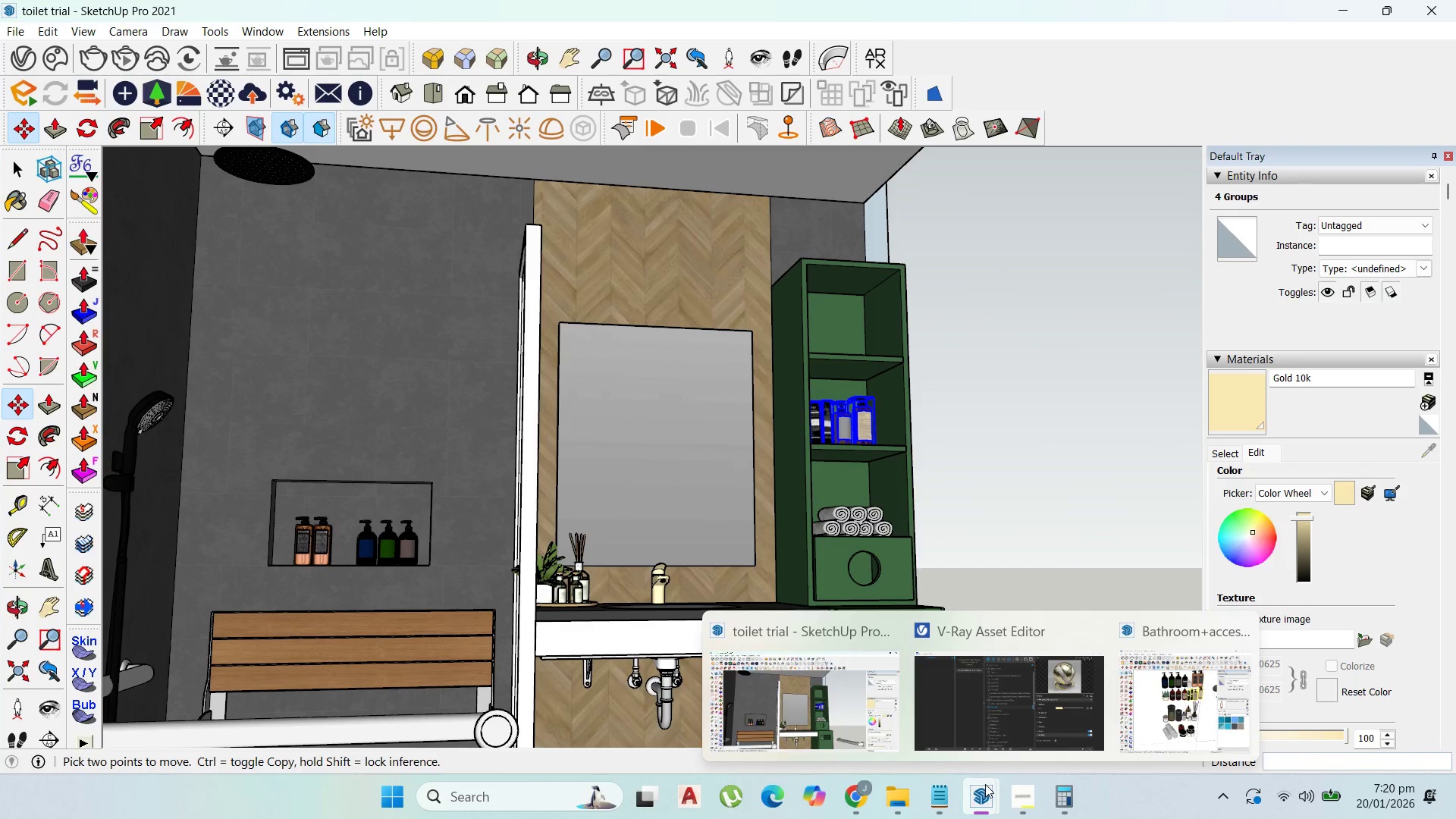 
left_click([1164, 708])
 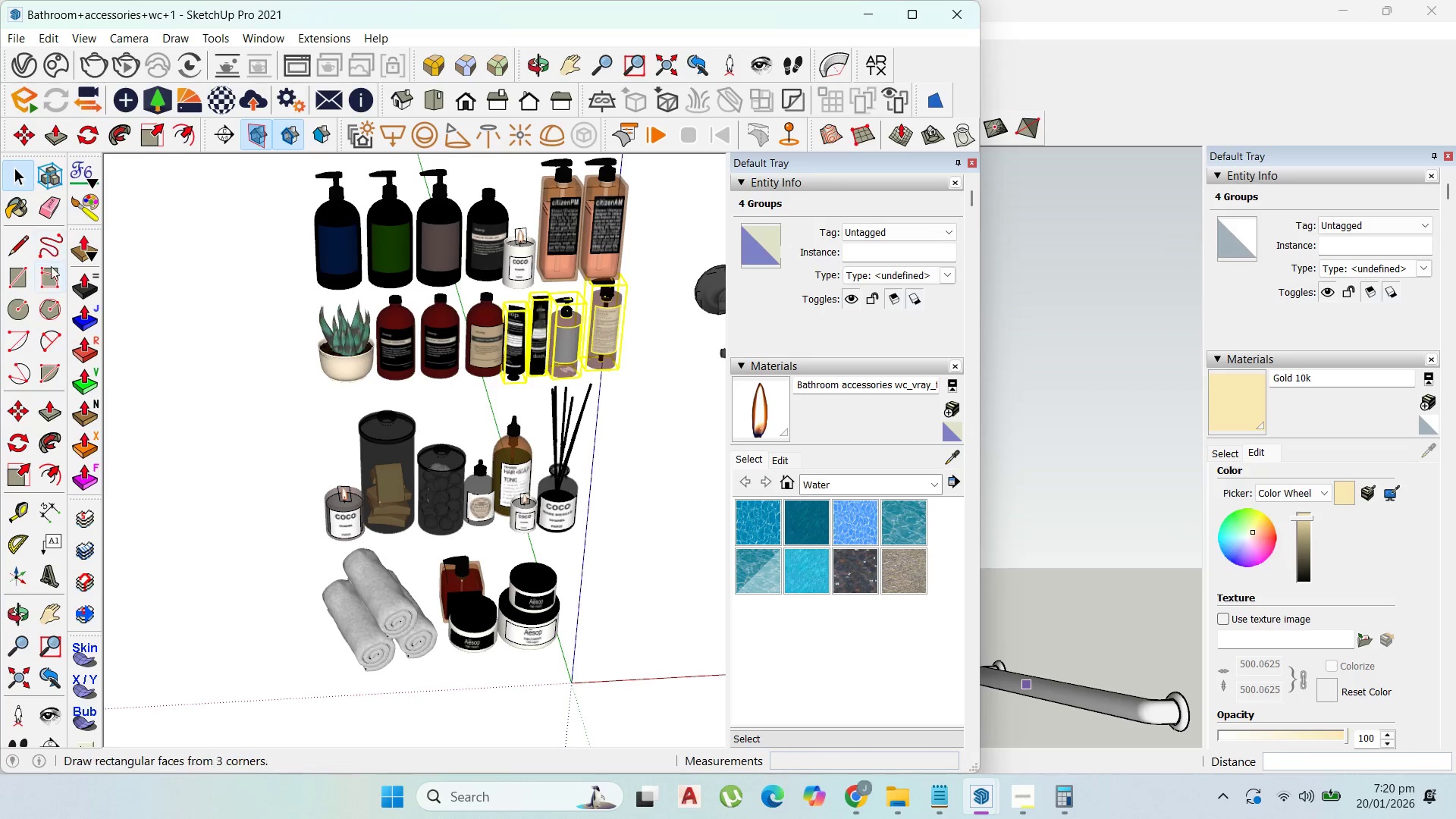 
left_click([16, 183])
 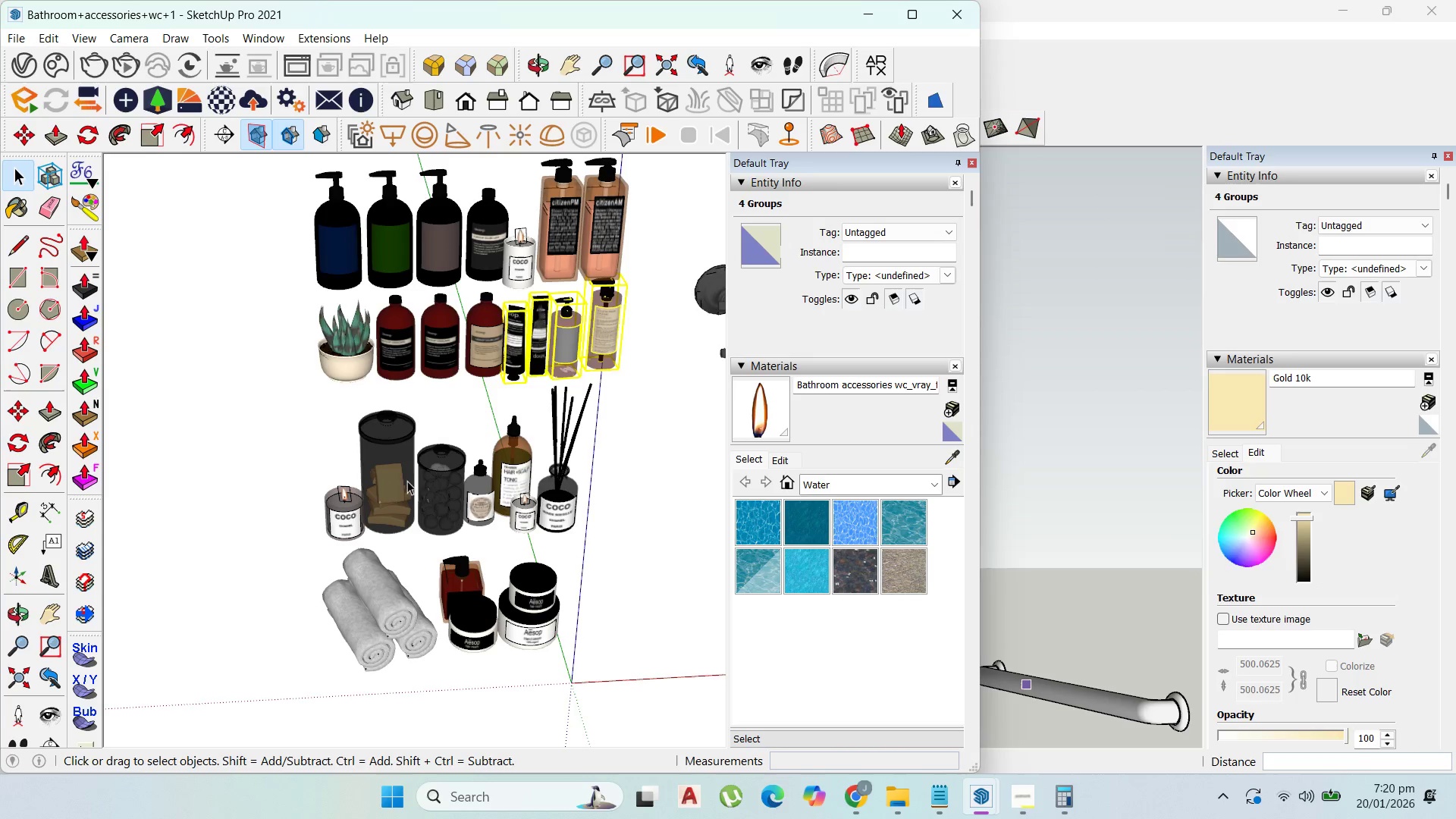 
left_click_drag(start_coordinate=[435, 539], to_coordinate=[321, 443])
 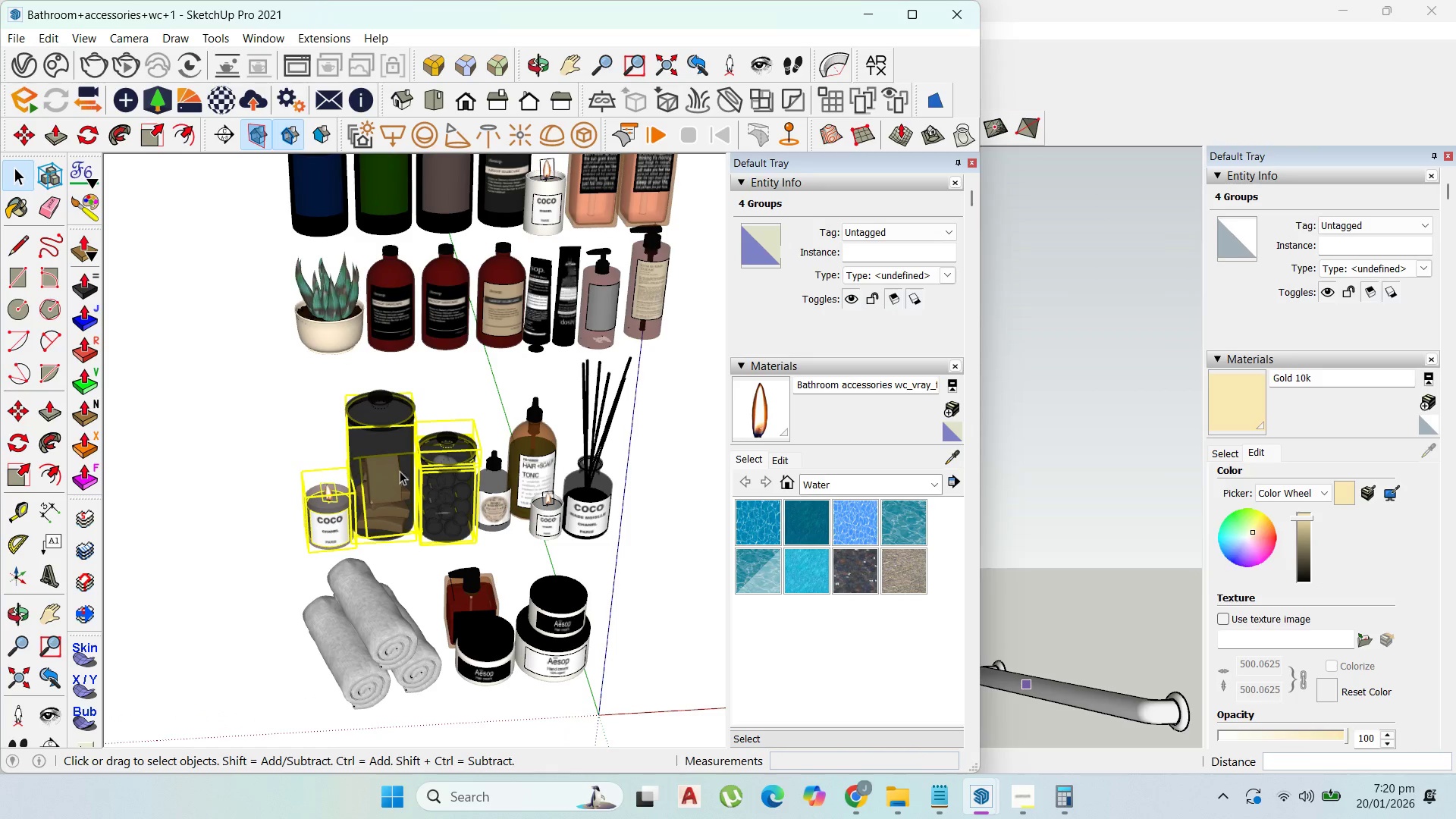 
scroll: coordinate [419, 506], scroll_direction: up, amount: 2.0
 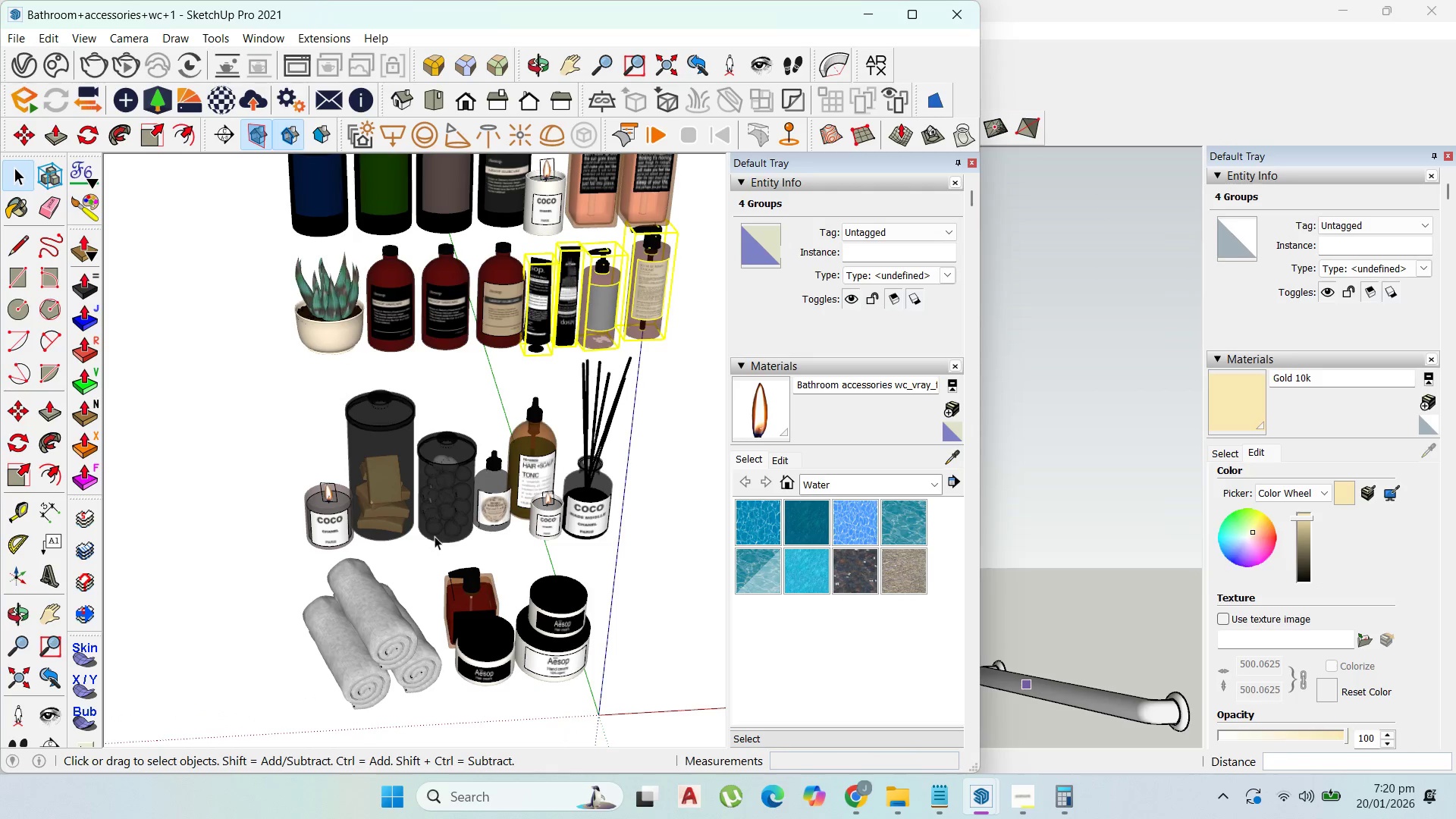 
key(Control+C)
 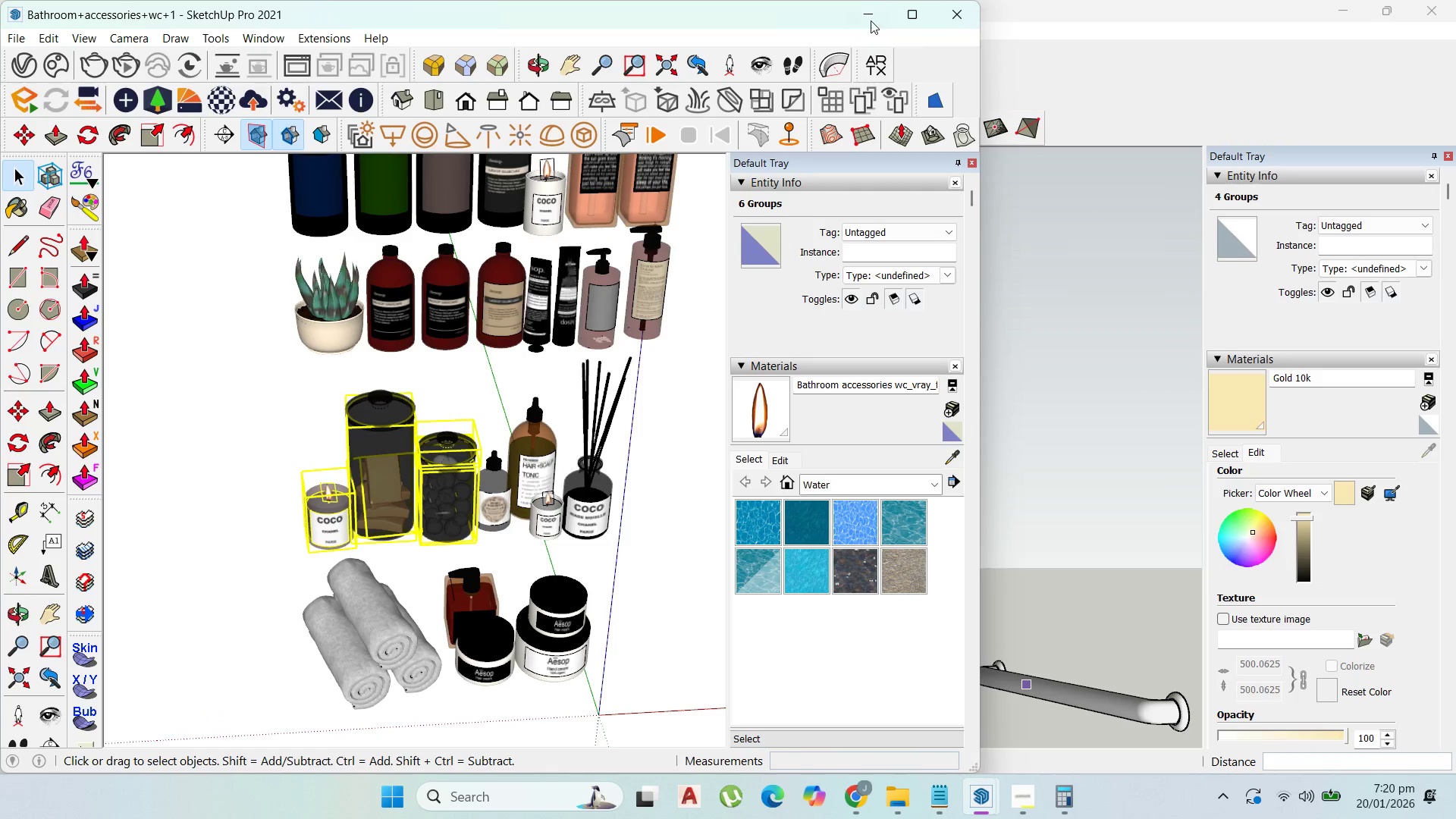 
left_click([875, 16])
 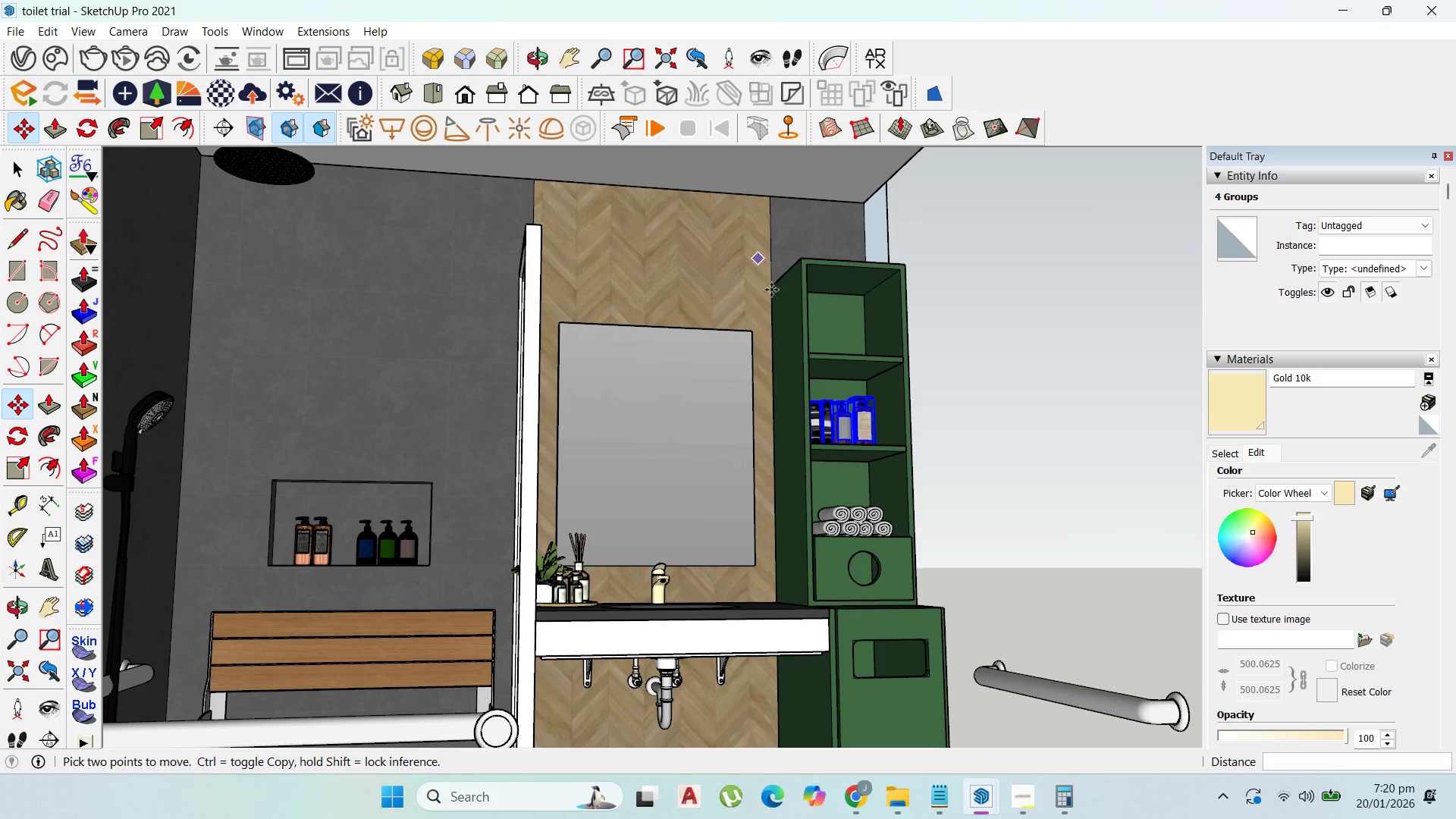 
scroll: coordinate [807, 353], scroll_direction: up, amount: 1.0
 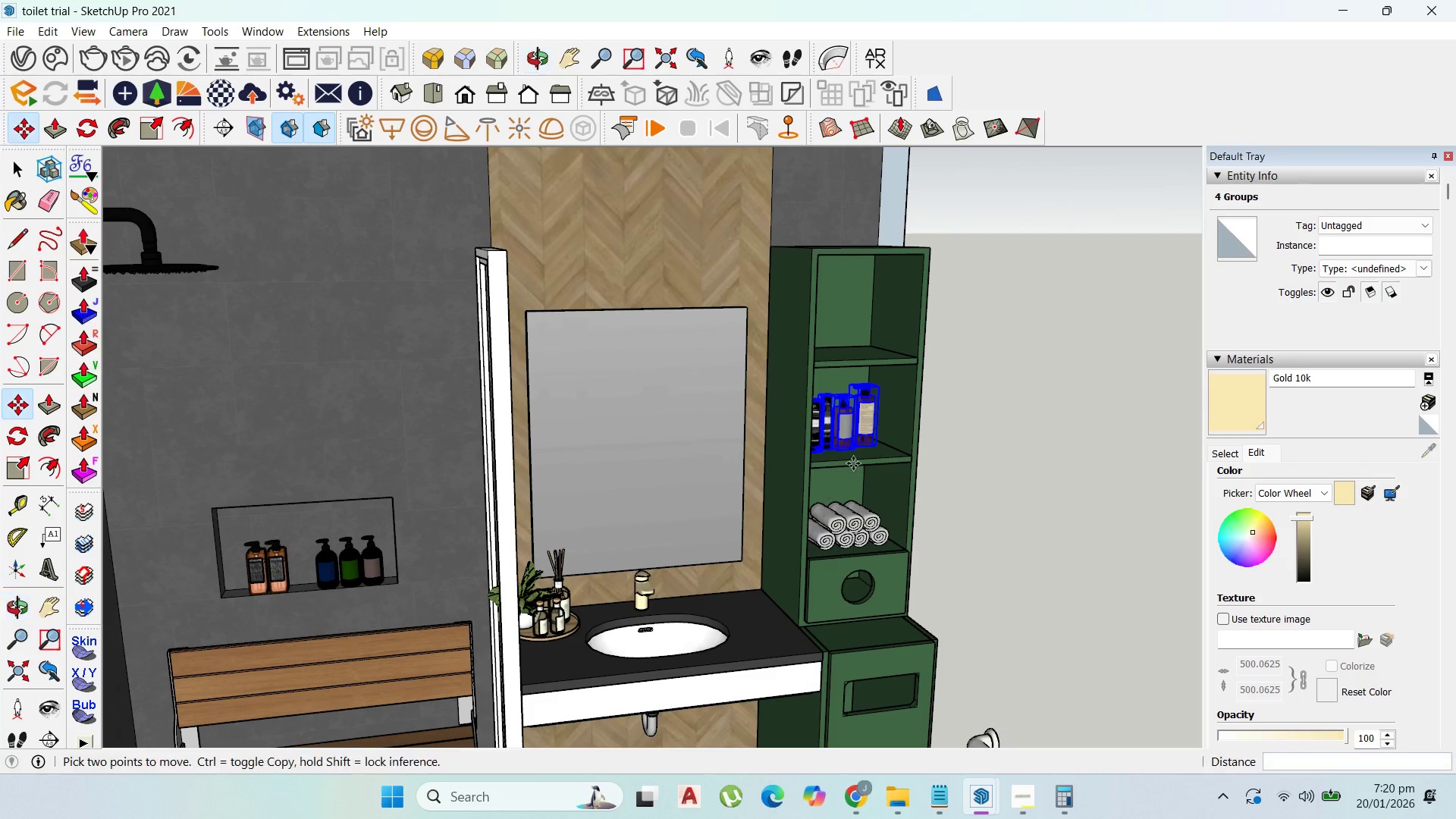 
key(Control+V)
 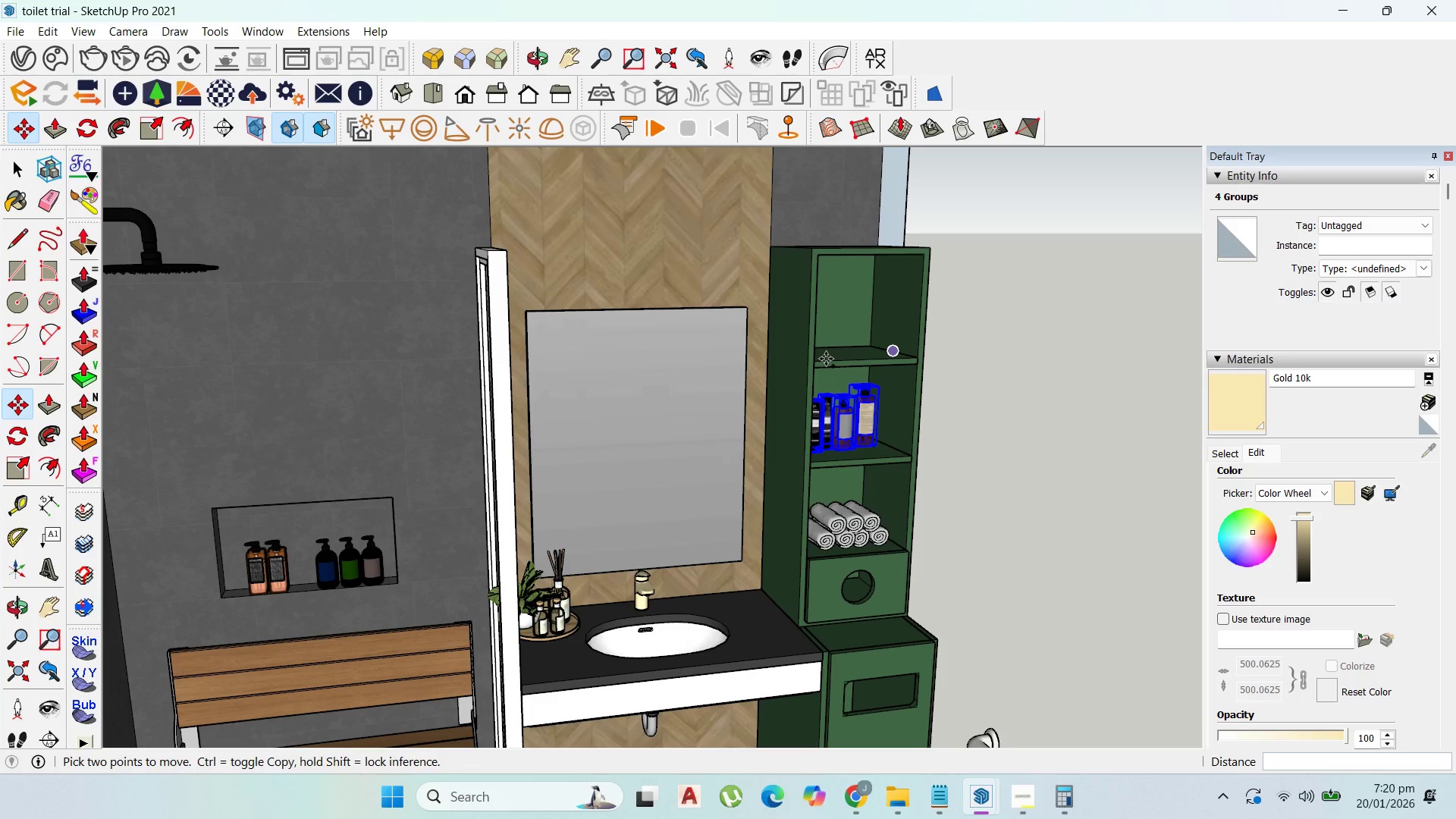 
wait(11.81)
 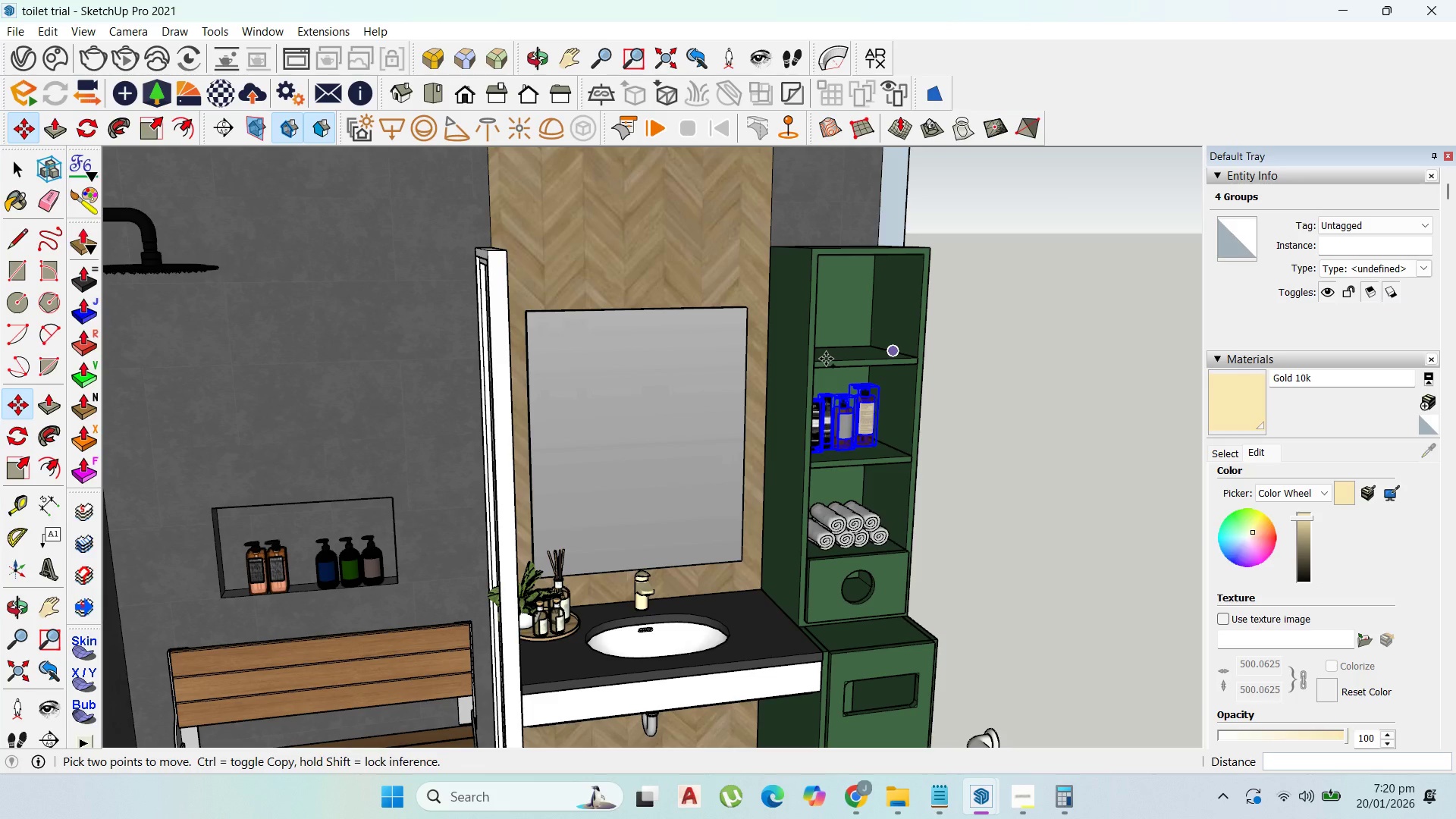 
scroll: coordinate [853, 351], scroll_direction: up, amount: 3.0
 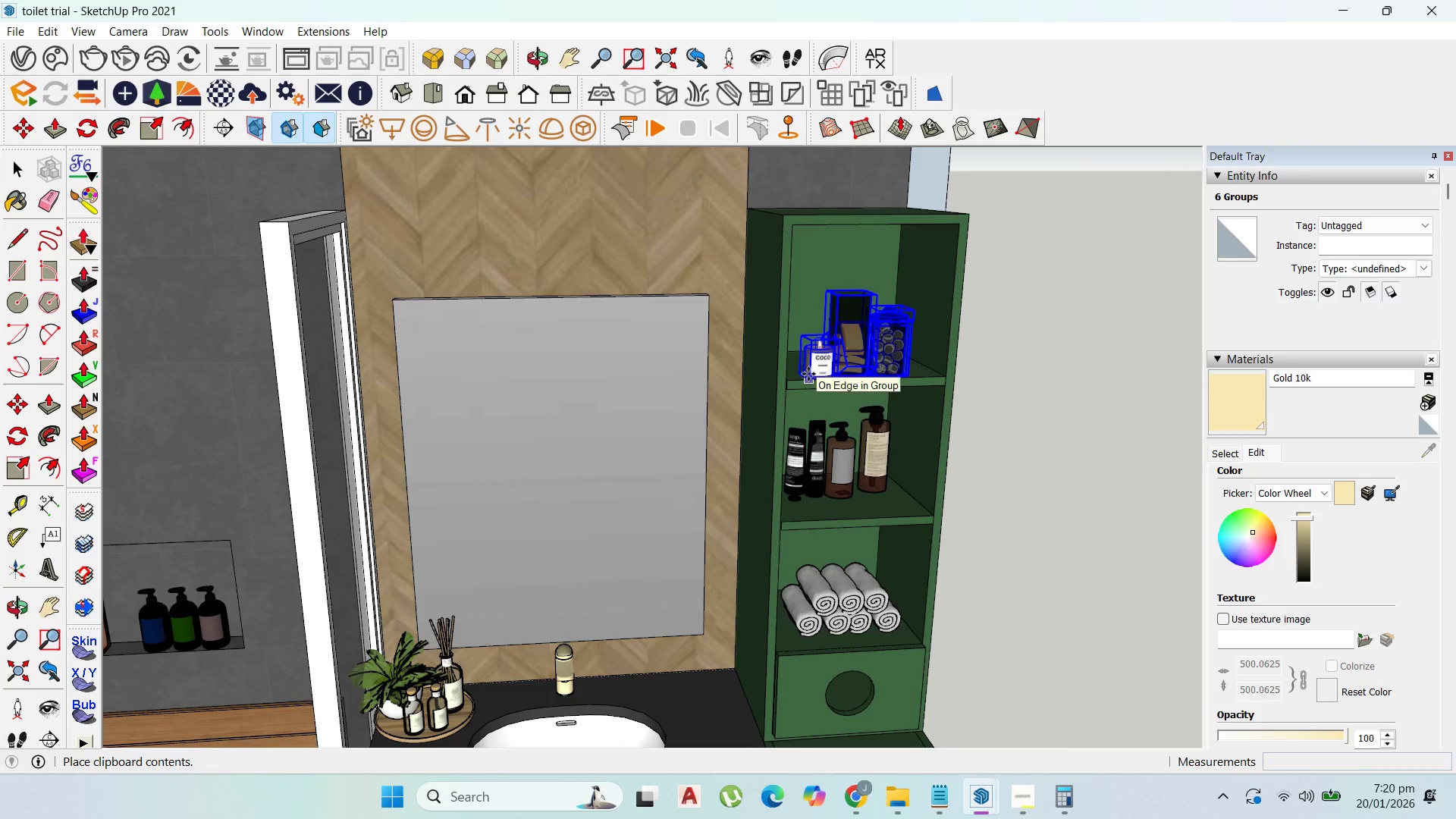 
left_click([809, 372])
 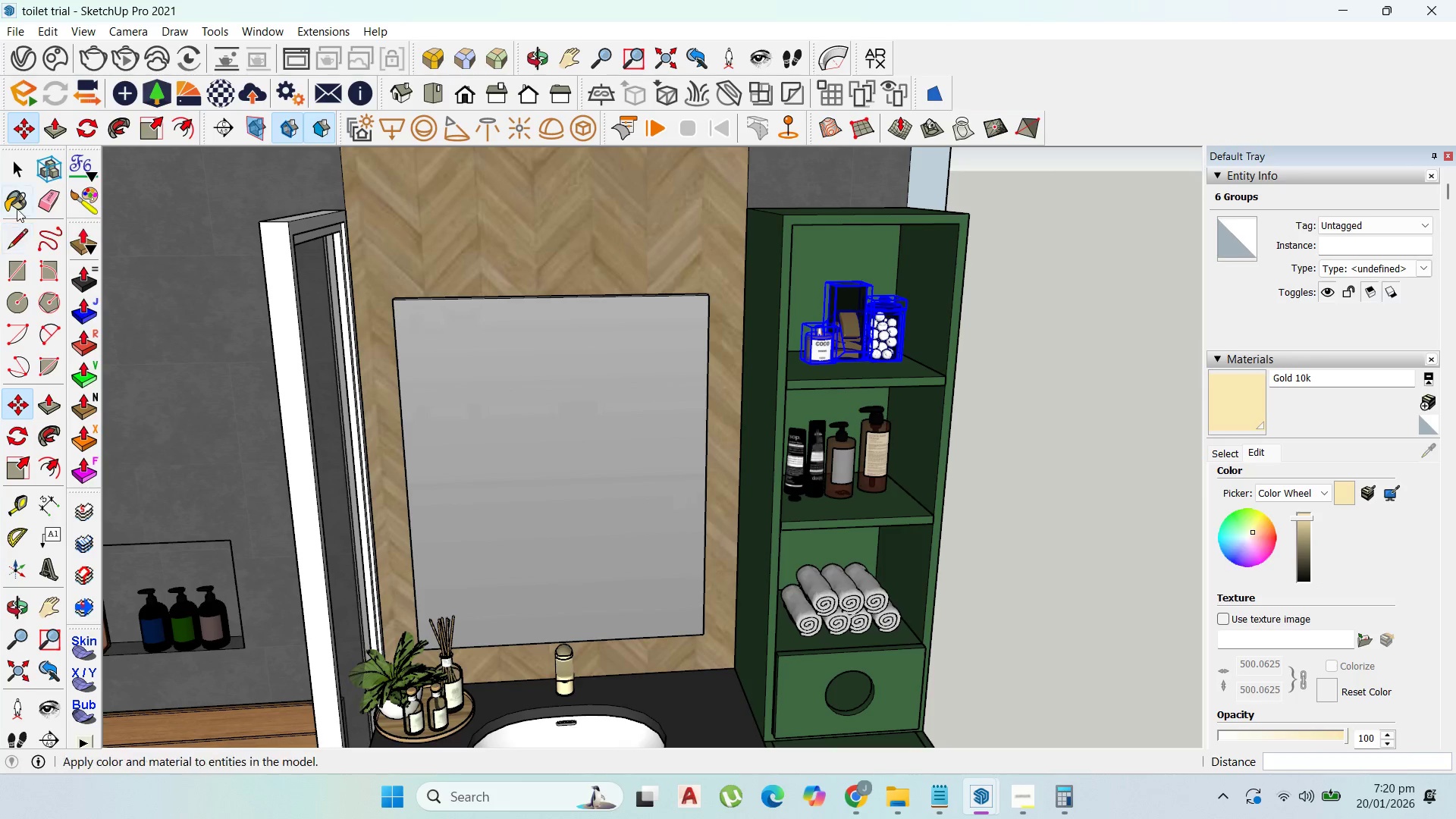 
left_click([21, 168])
 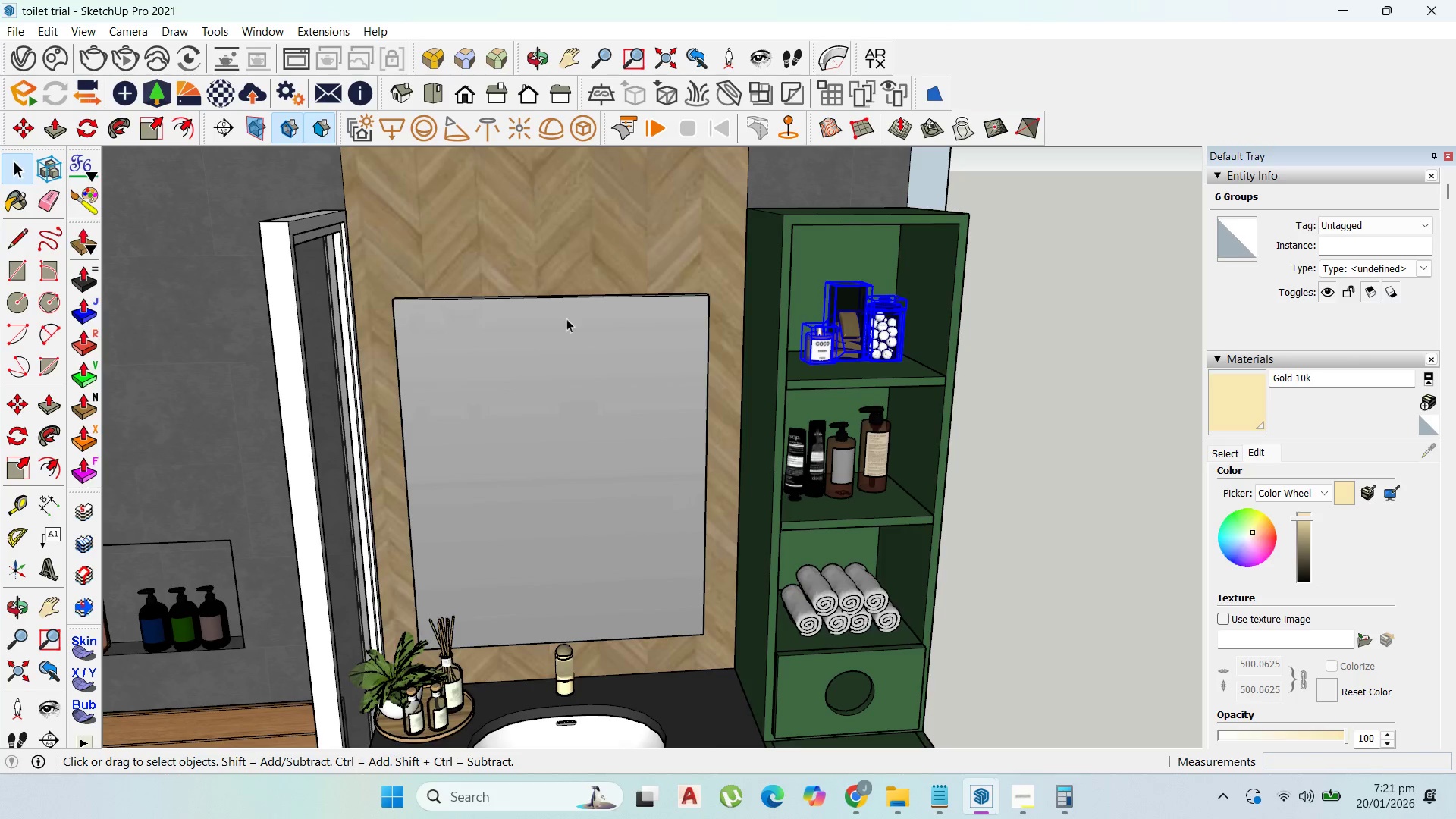 
scroll: coordinate [729, 383], scroll_direction: down, amount: 7.0
 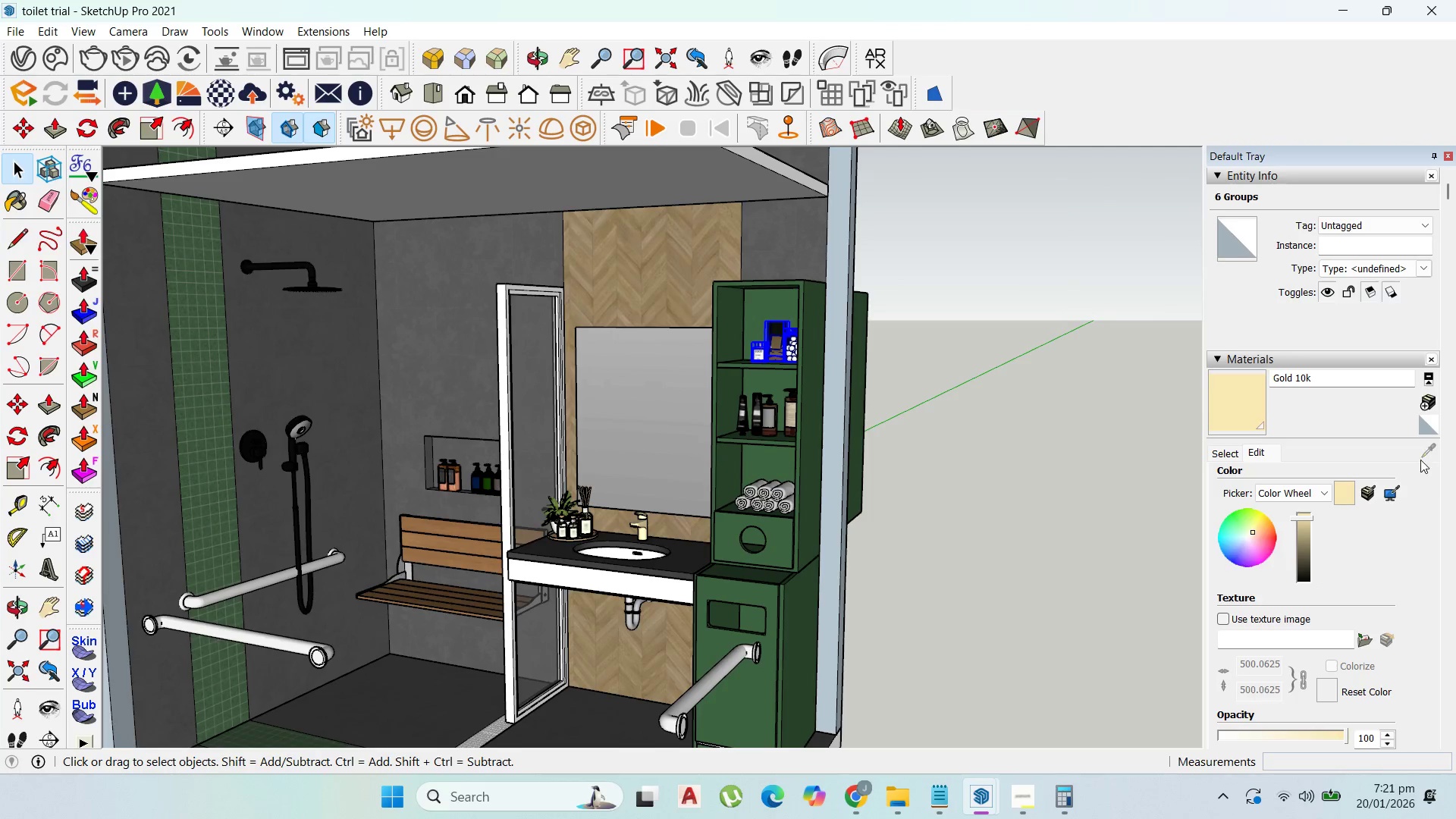 
scroll: coordinate [371, 620], scroll_direction: none, amount: 0.0
 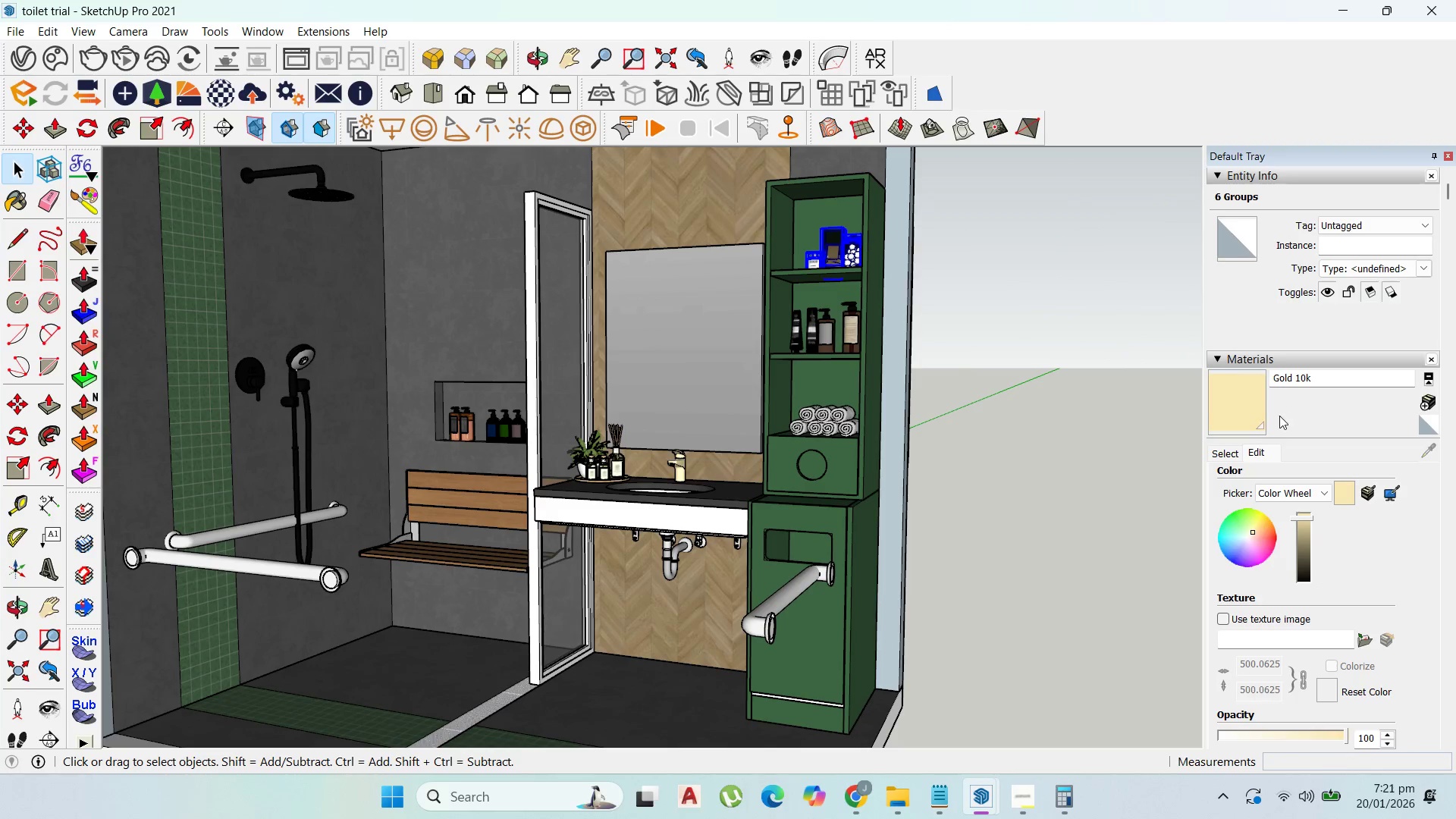 
scroll: coordinate [626, 411], scroll_direction: down, amount: 4.0
 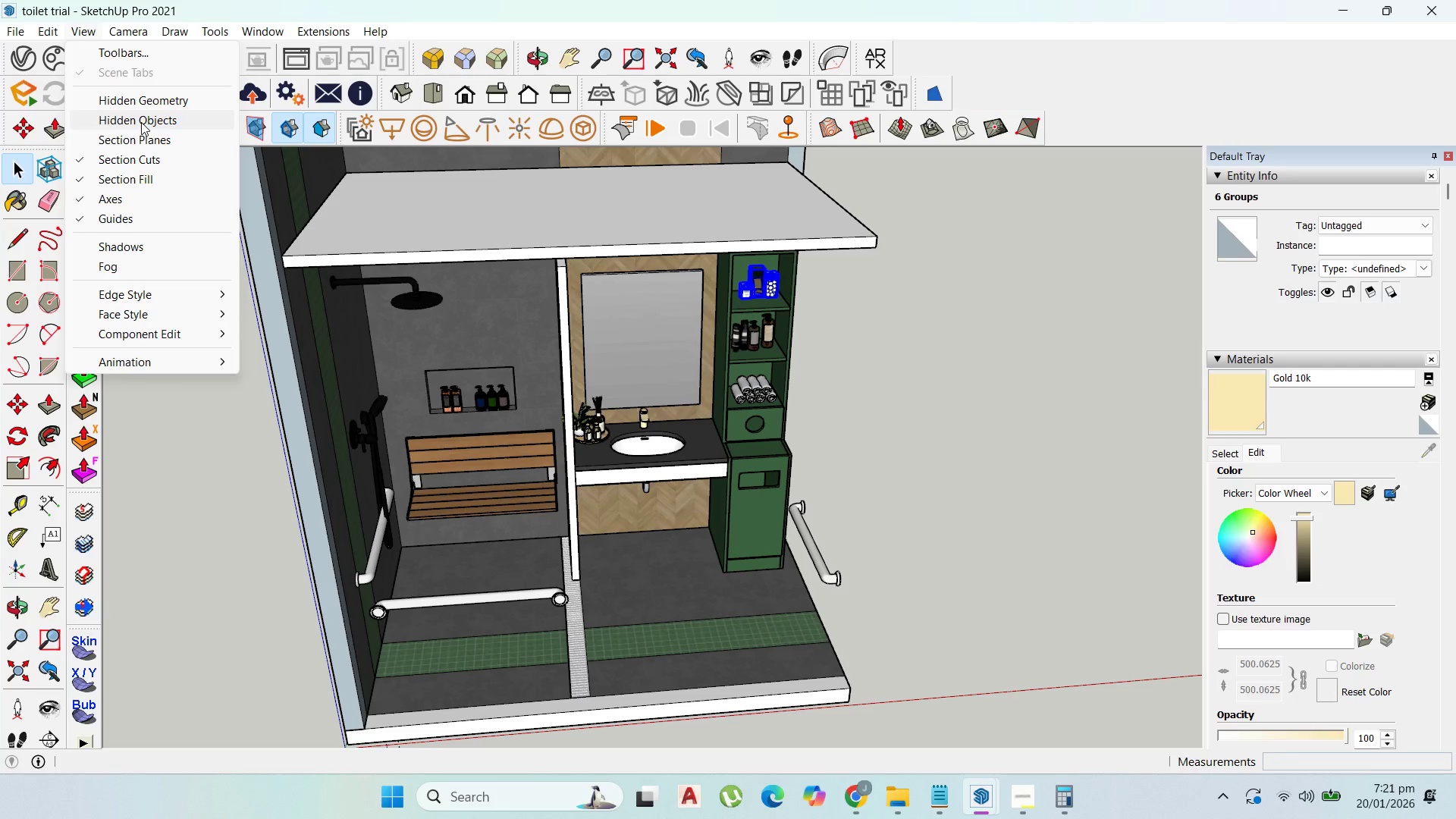 
wait(5.8)
 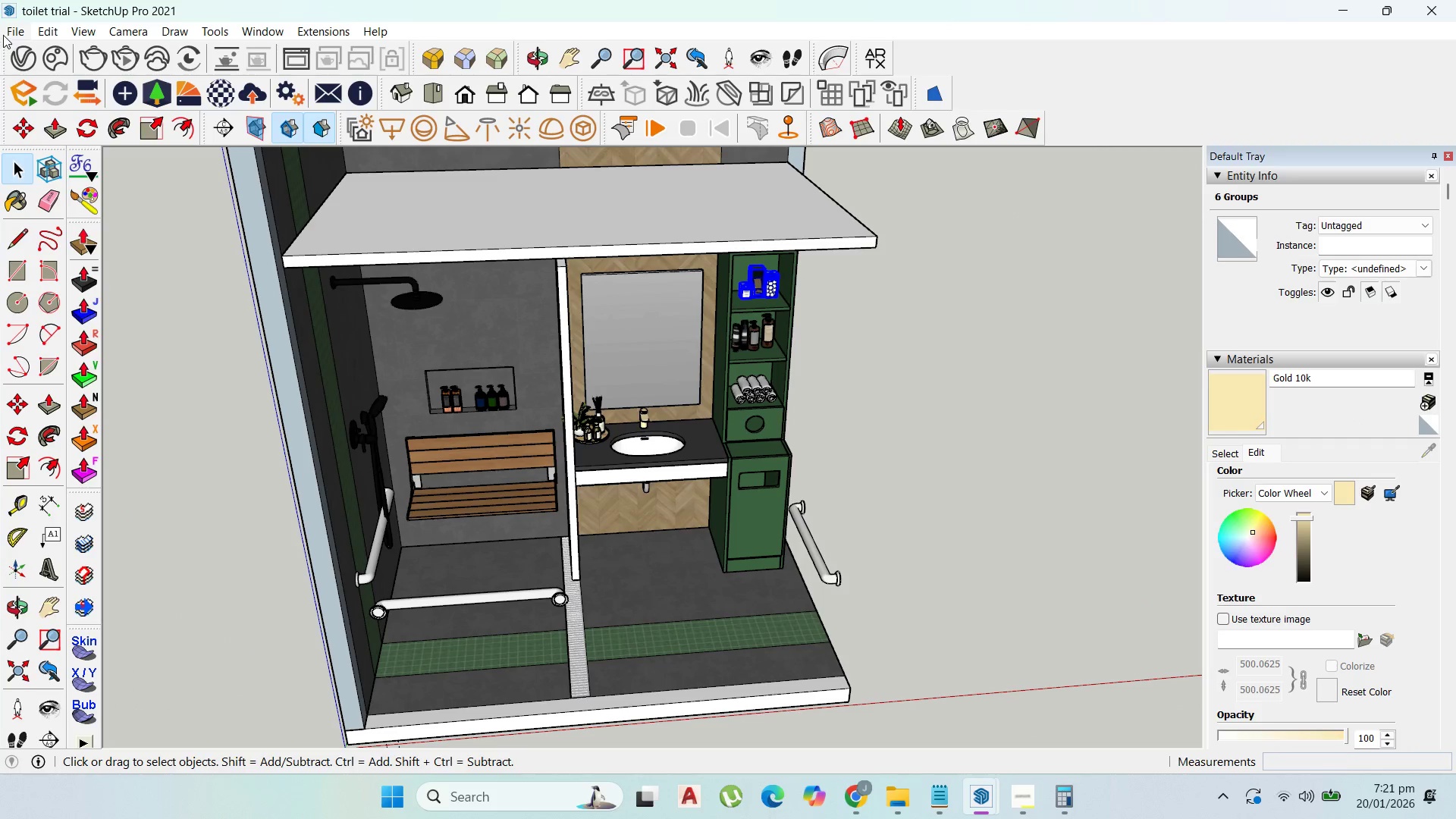 
left_click([864, 422])
 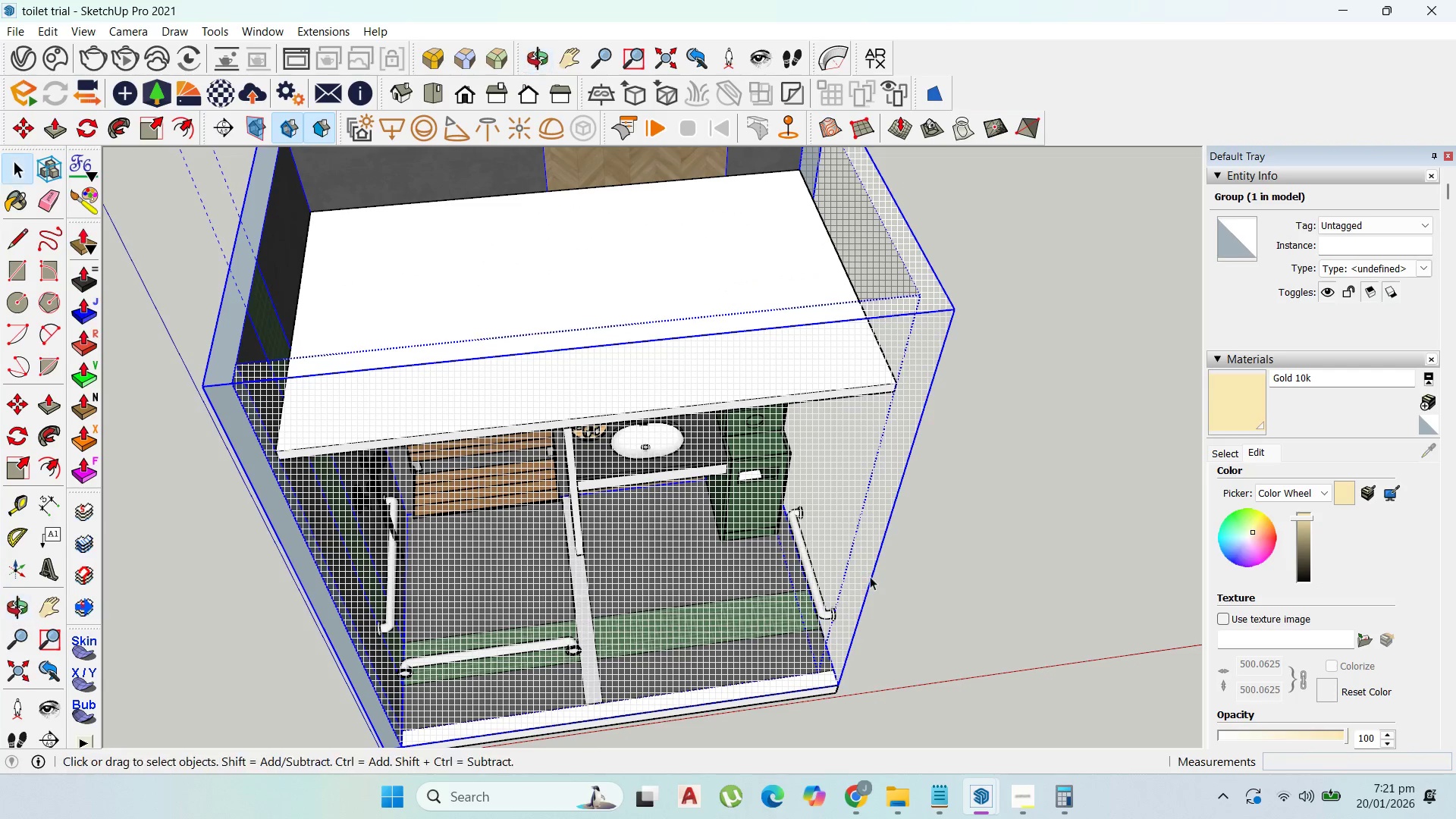 
right_click([841, 499])
 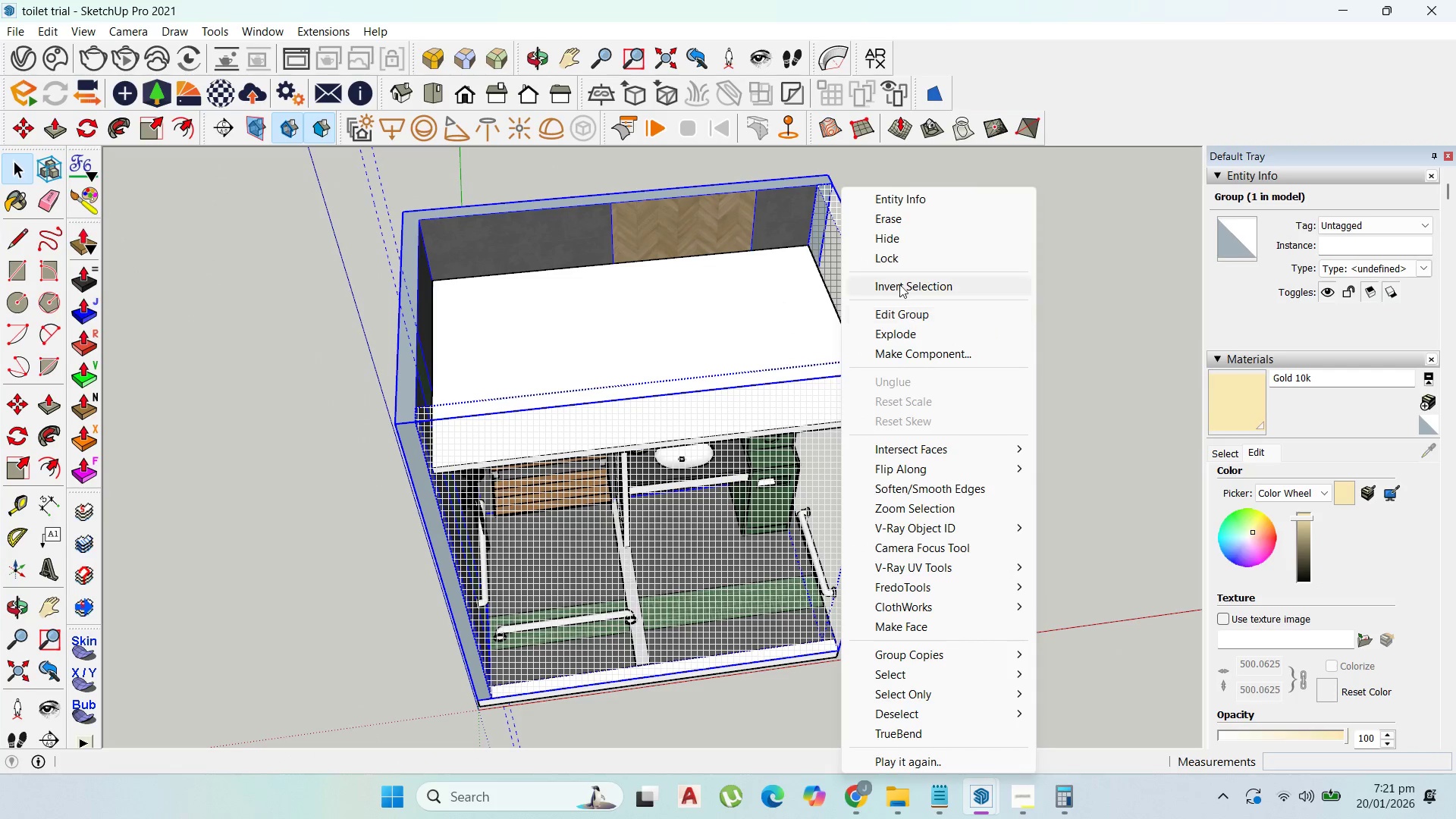 
scroll: coordinate [839, 510], scroll_direction: down, amount: 3.0
 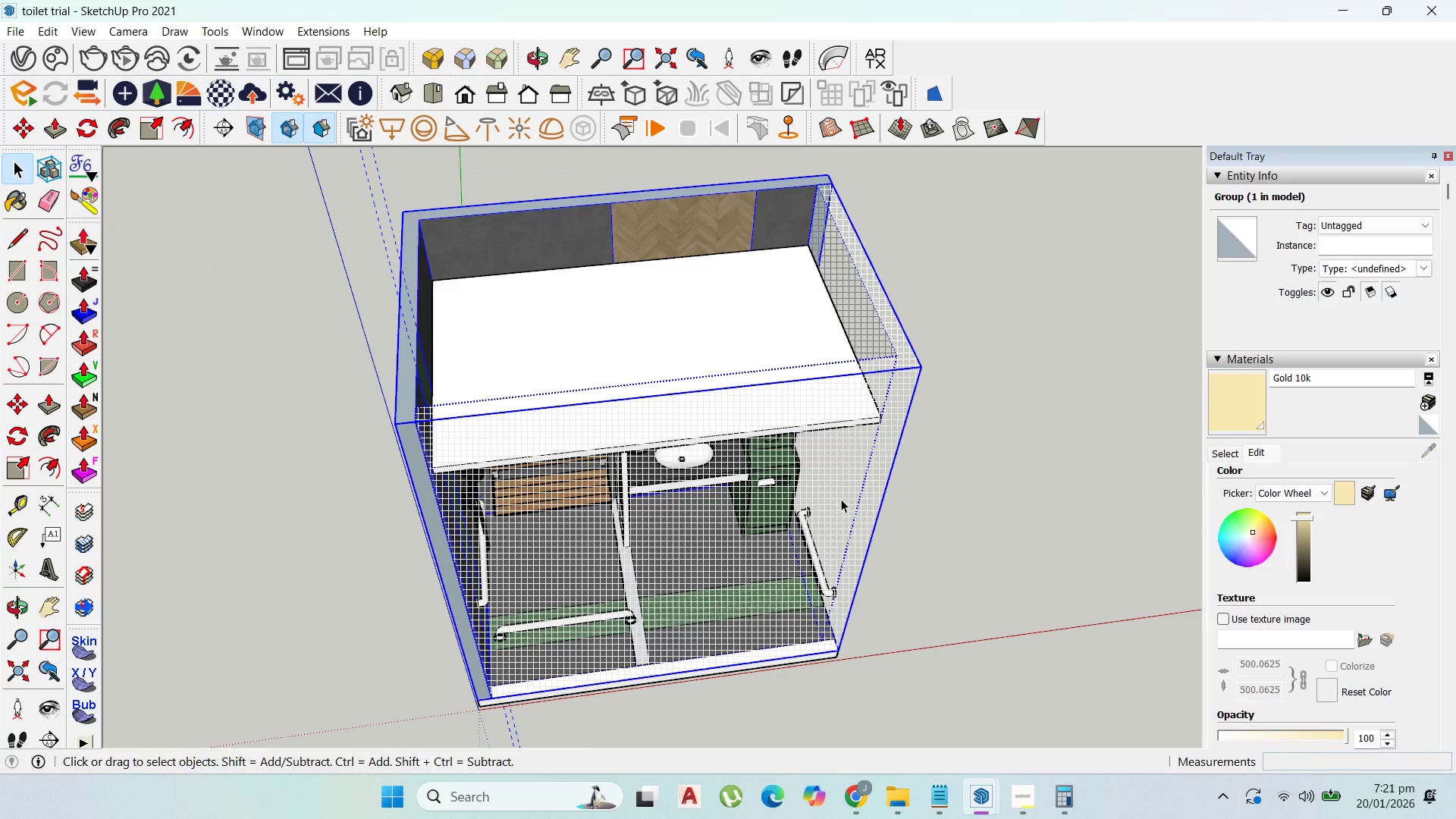 
left_click([786, 457])
 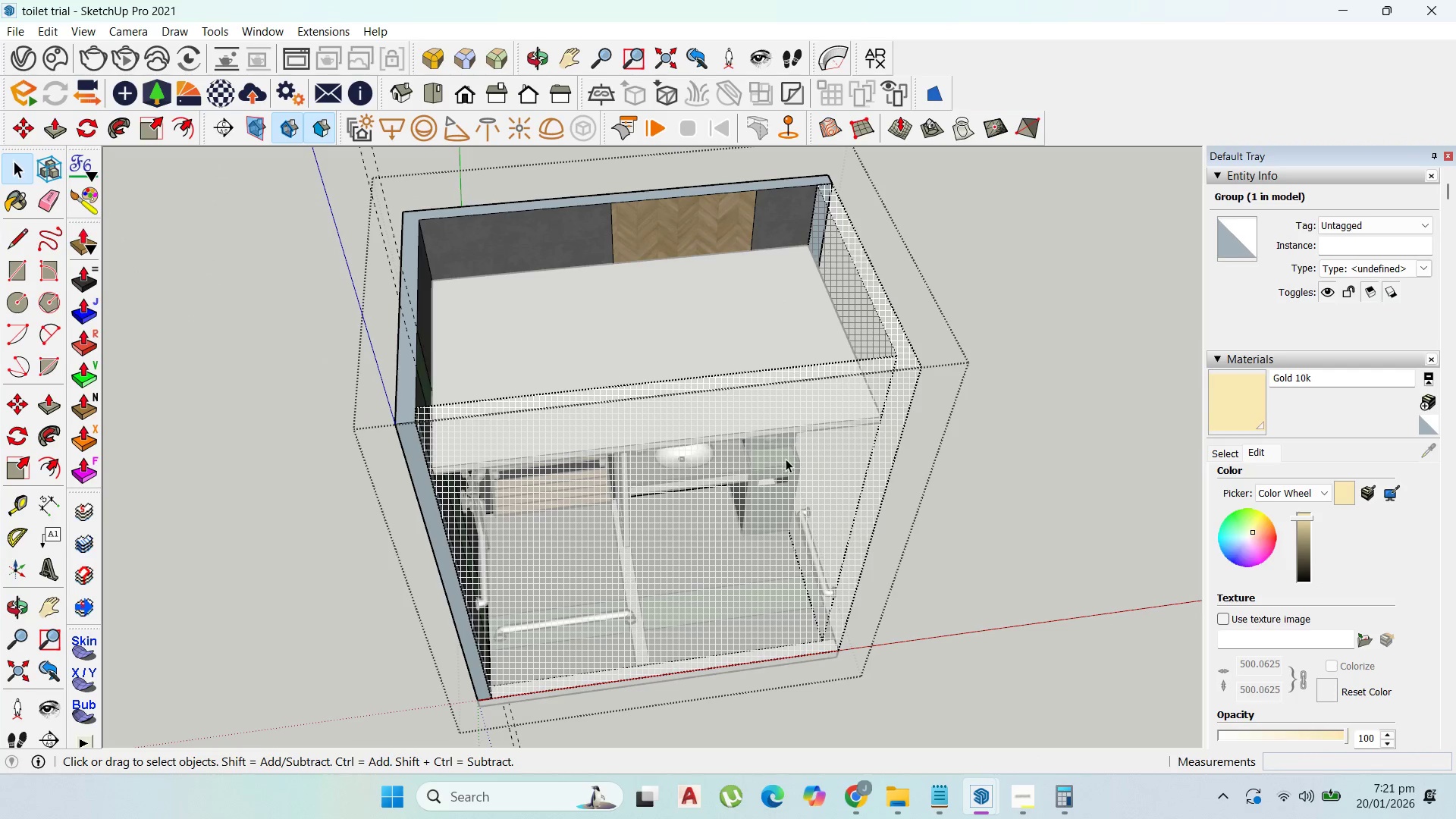 
triple_click([799, 479])
 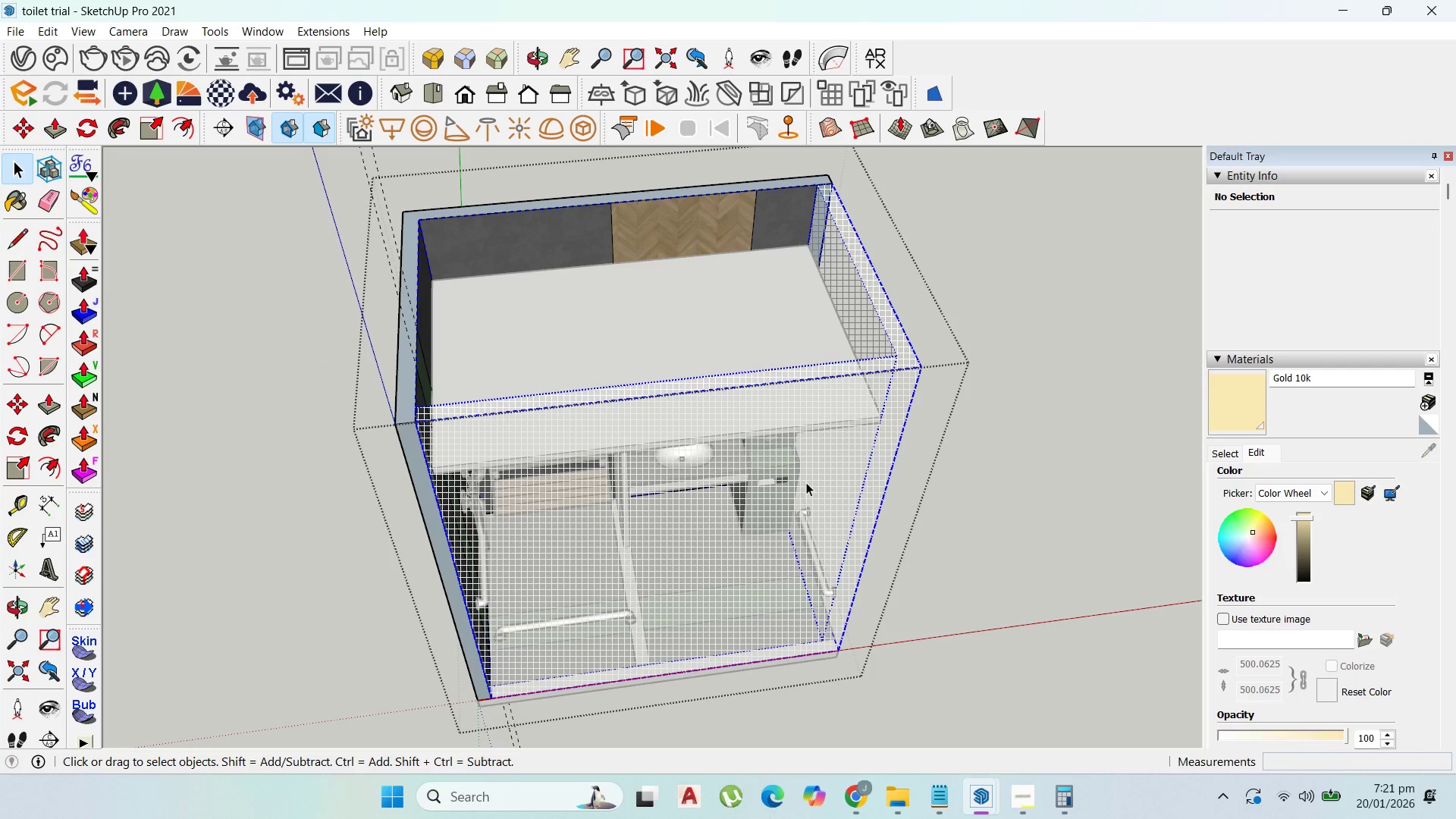 
right_click([806, 482])
 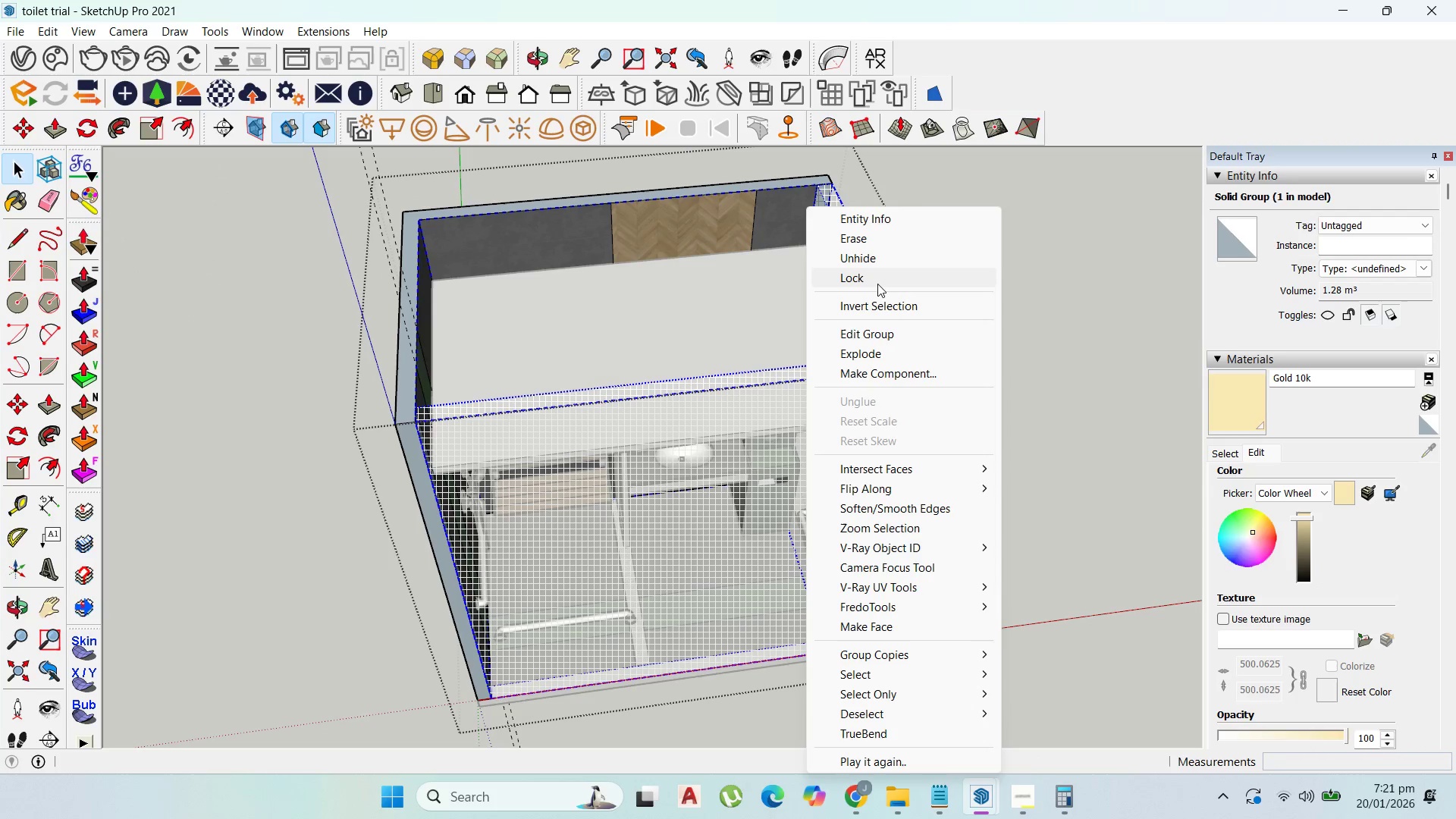 
left_click([878, 260])
 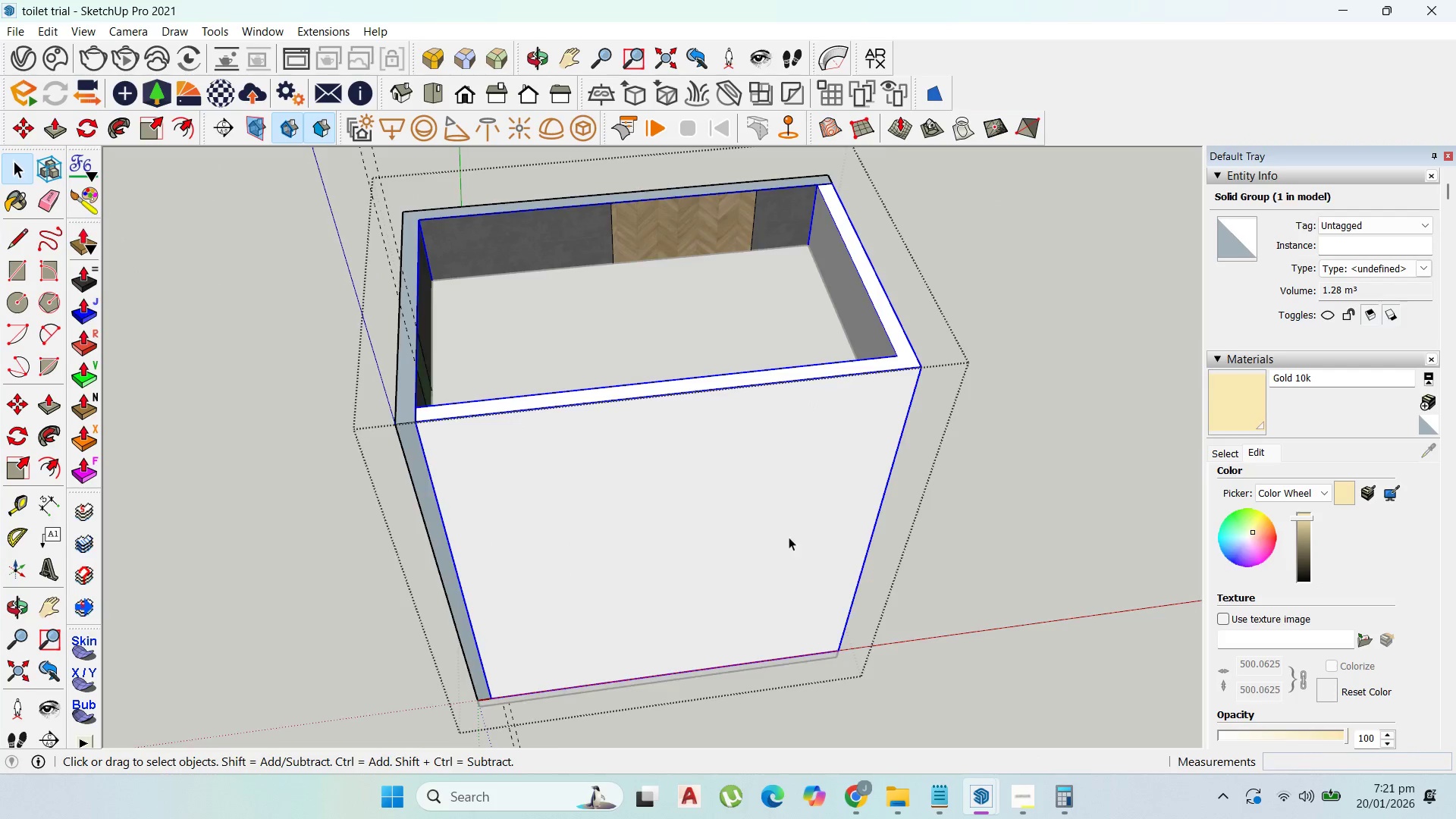 
scroll: coordinate [822, 529], scroll_direction: up, amount: 18.0
 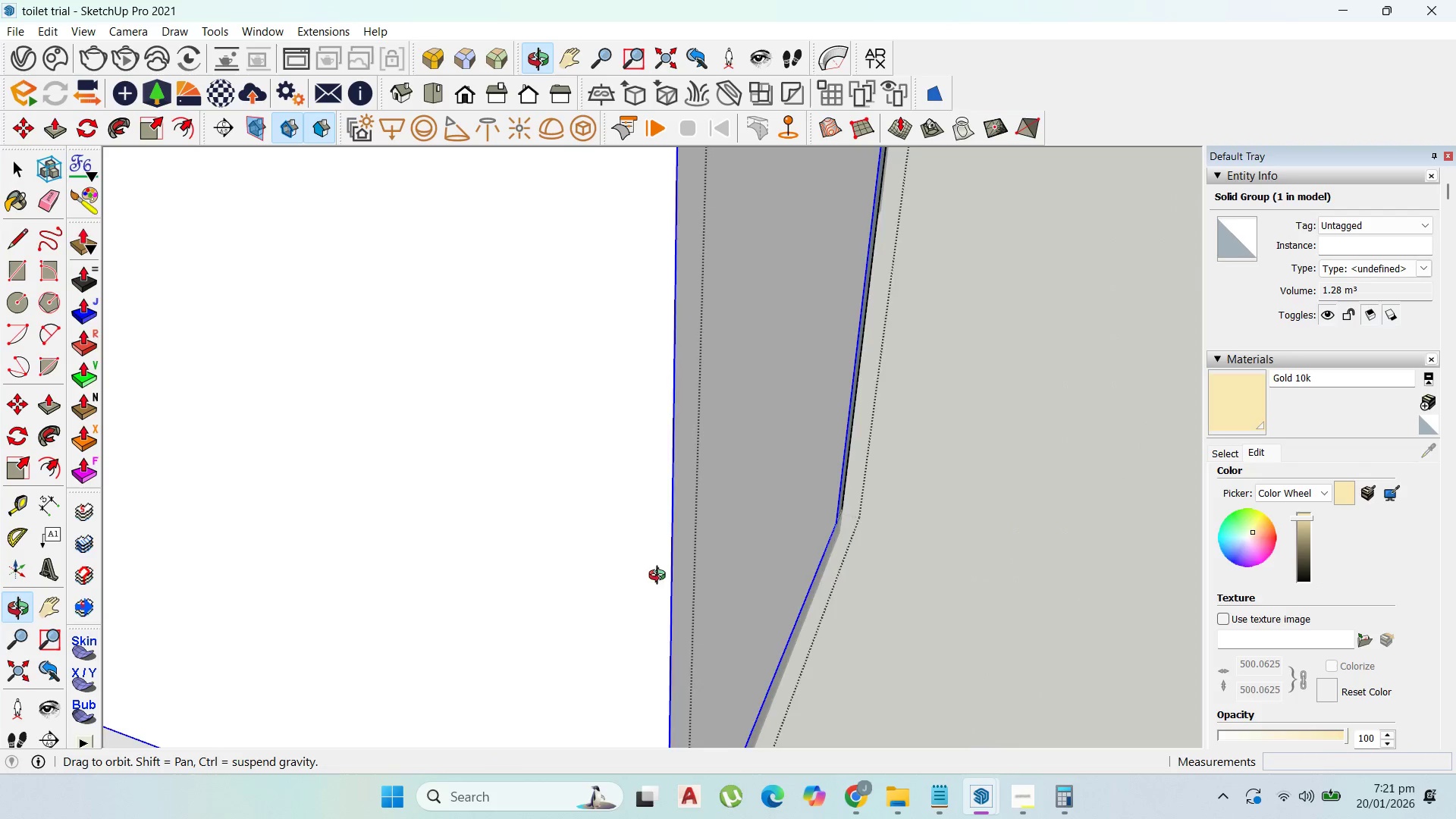 
scroll: coordinate [786, 683], scroll_direction: down, amount: 15.0
 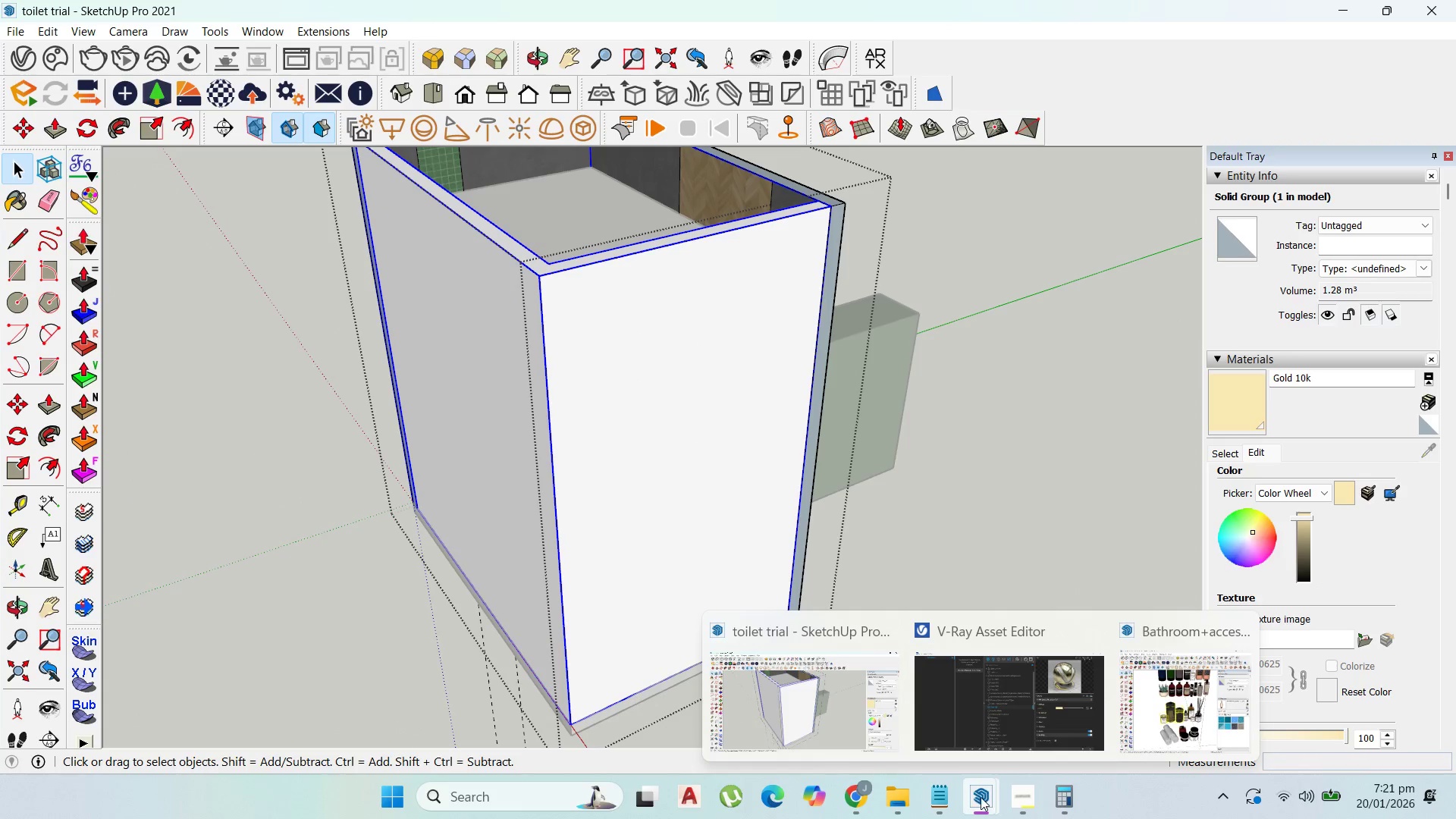 
left_click([1024, 797])